 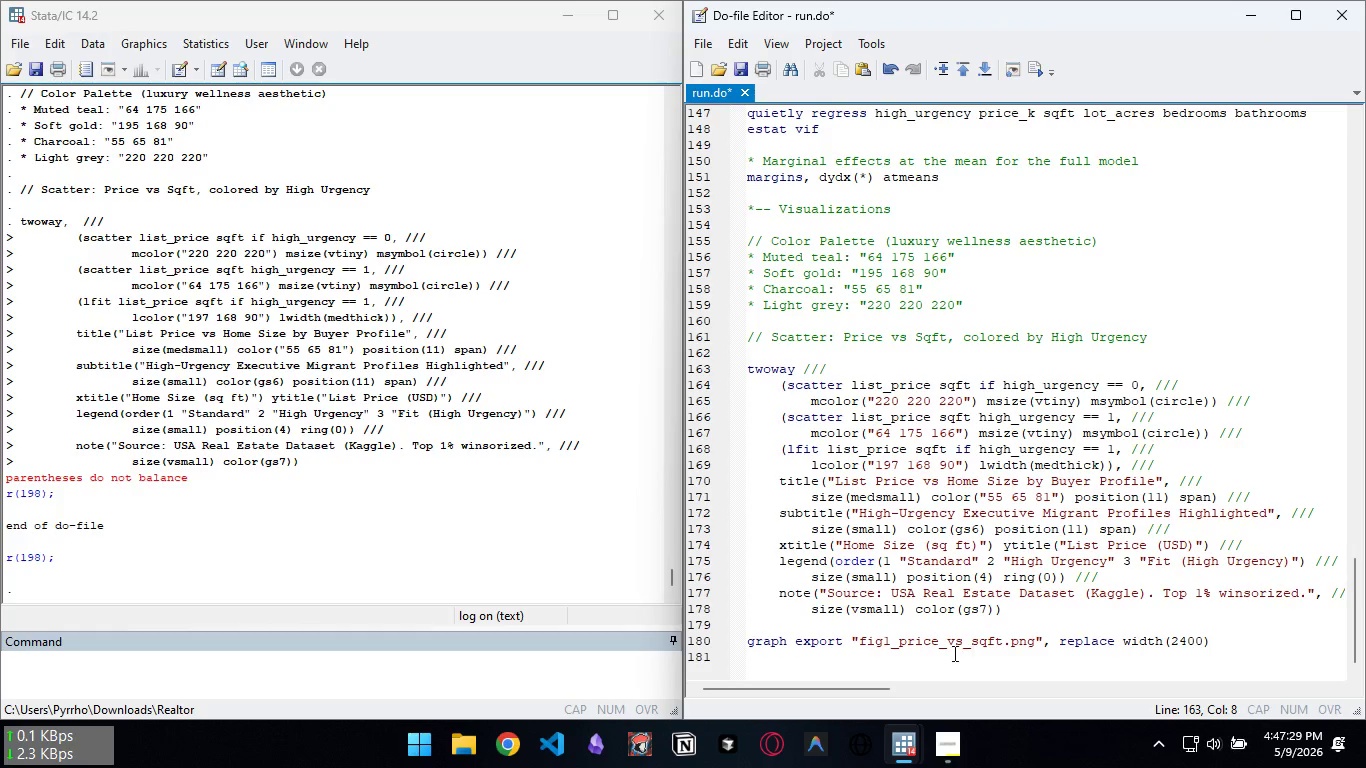 
left_click([1146, 651])
 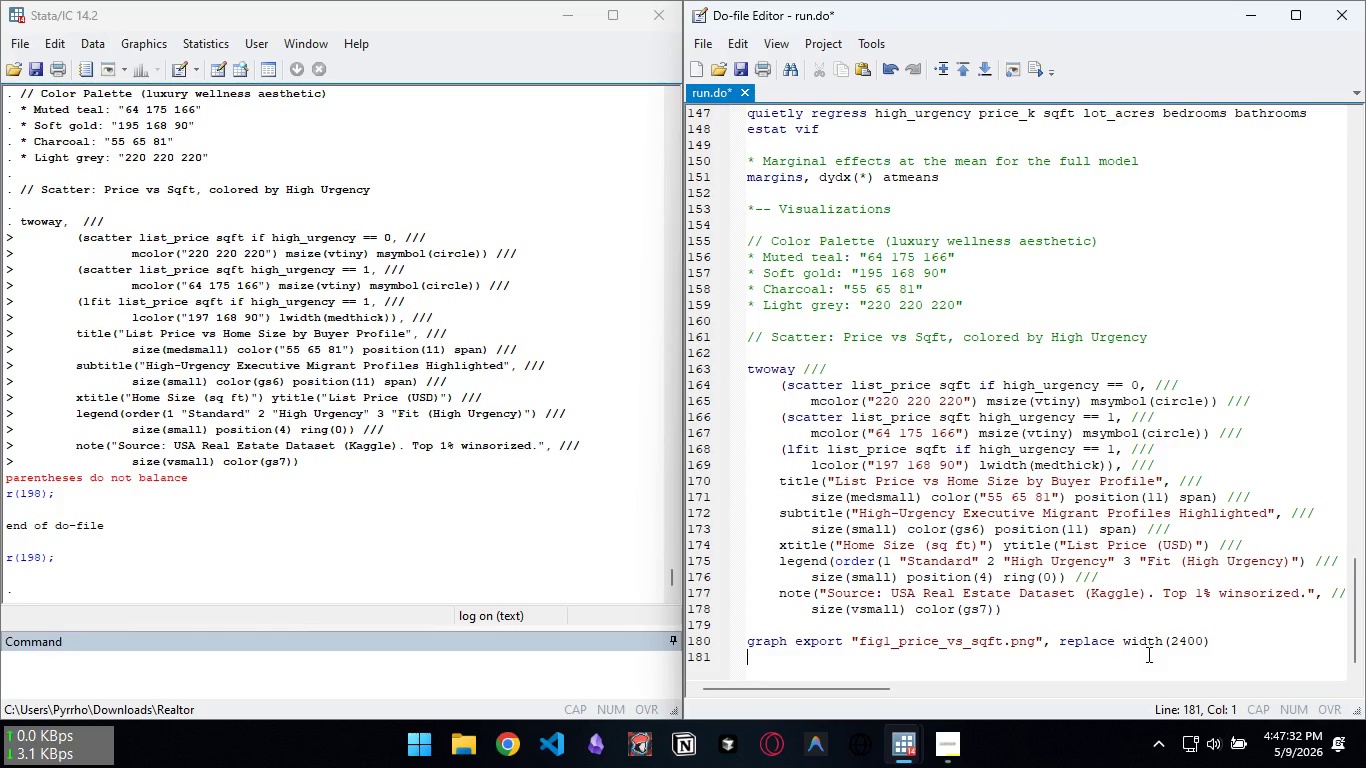 
key(Enter)
 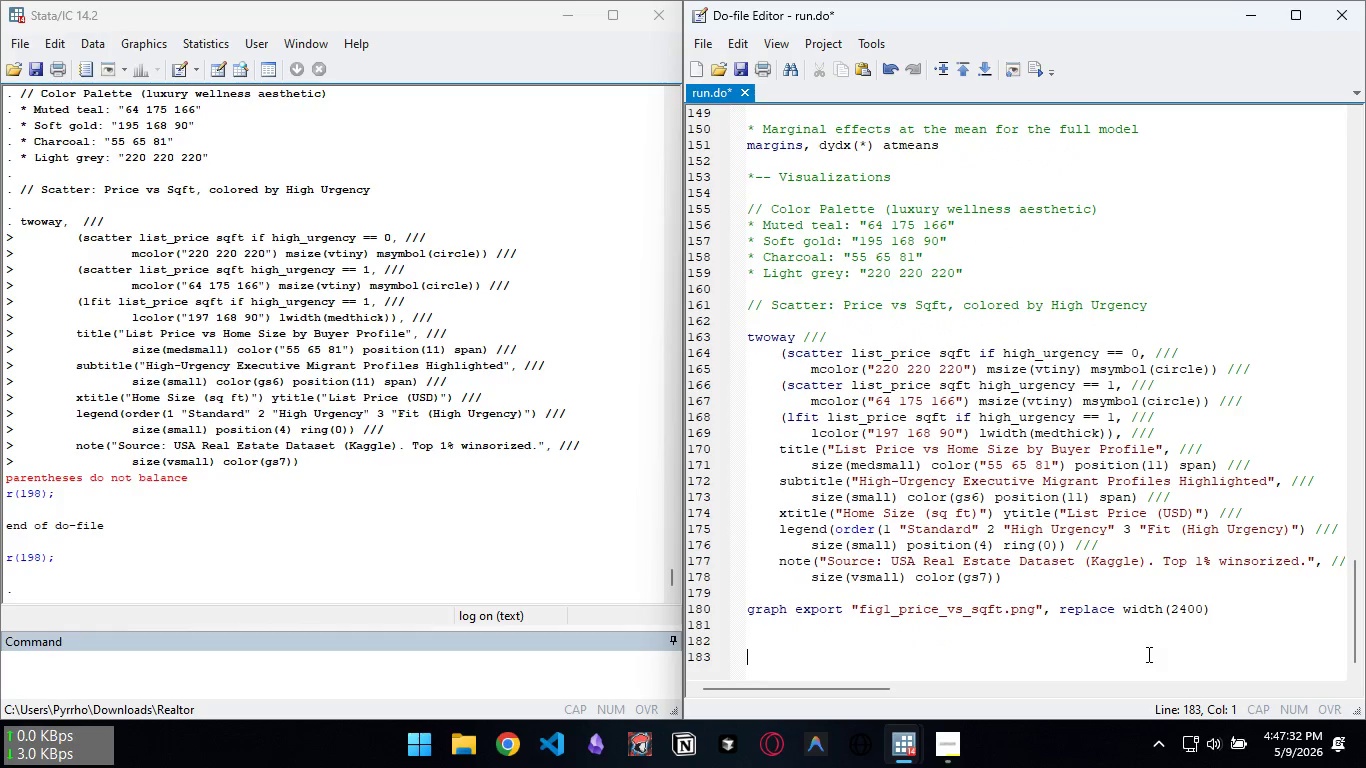 
key(Enter)
 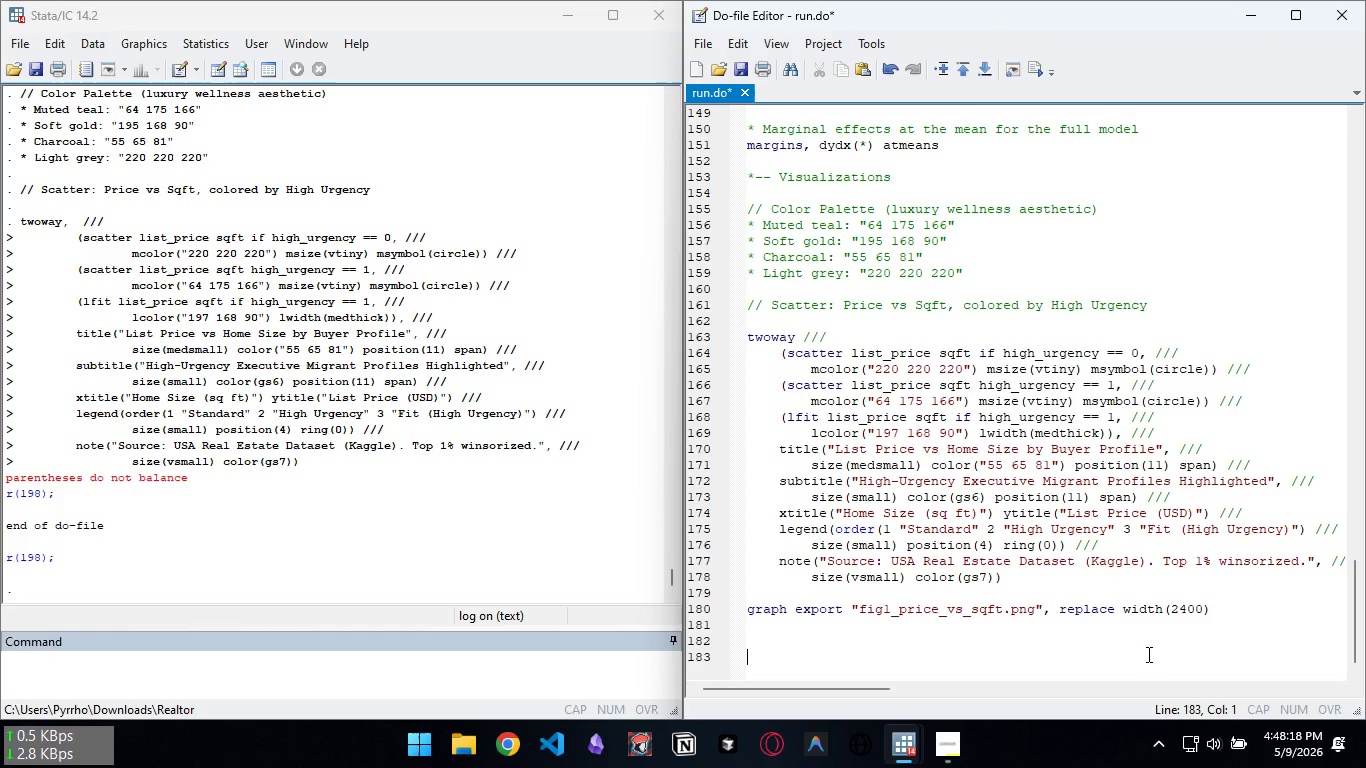 
wait(49.89)
 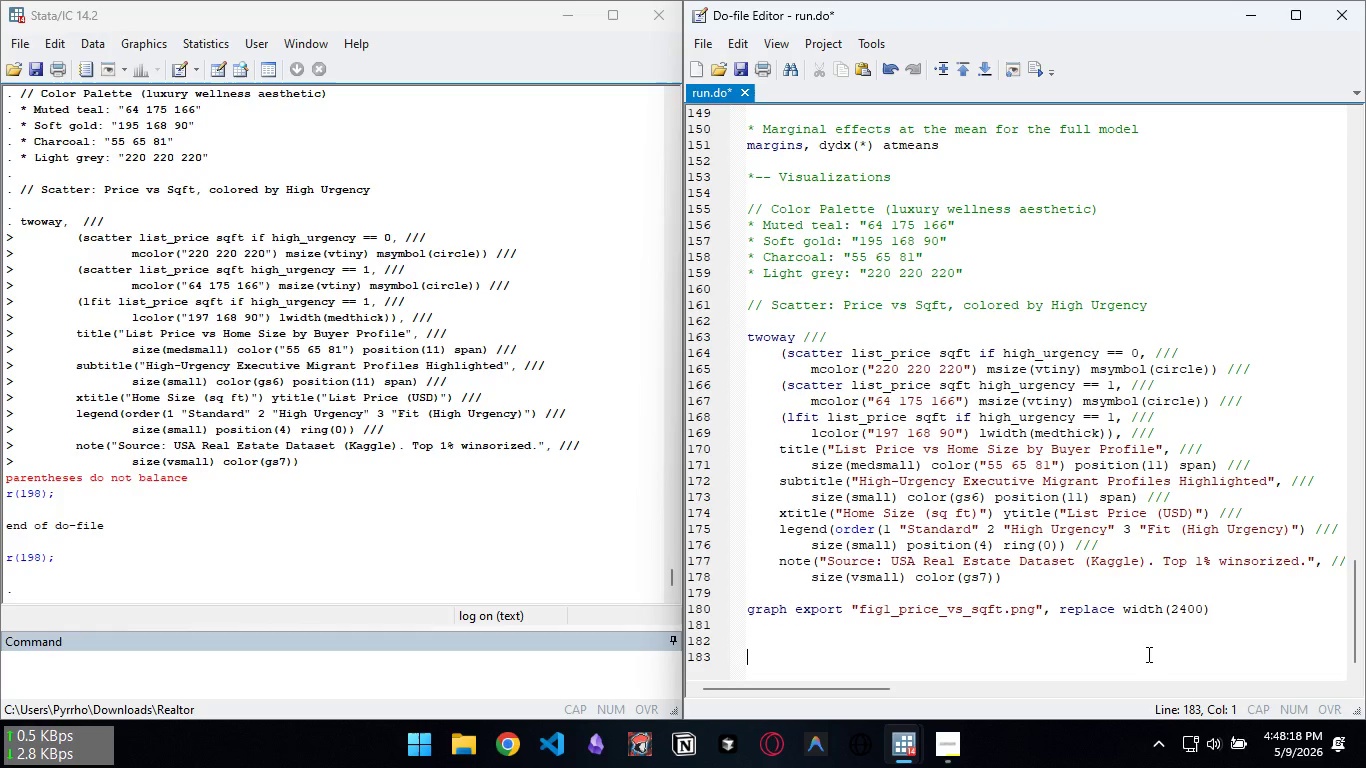 
left_click([971, 384])
 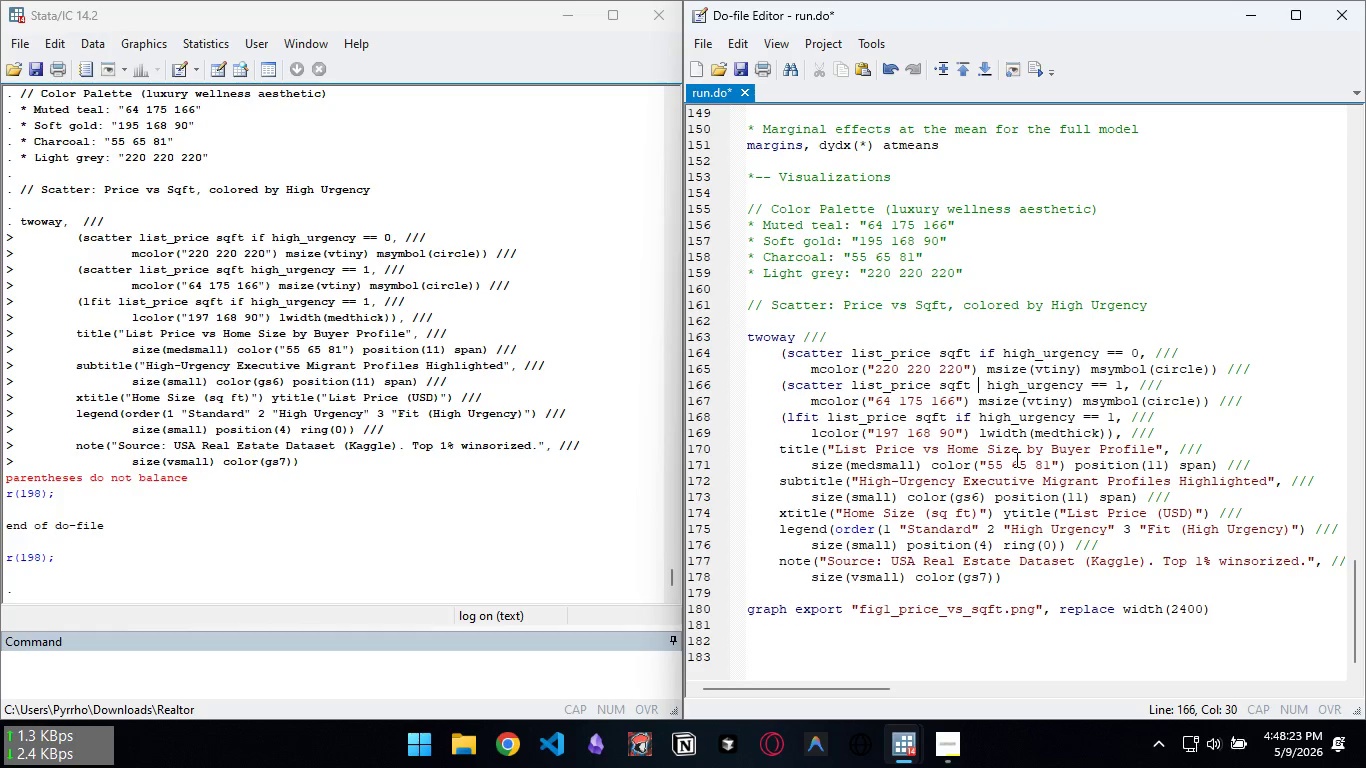 
type( if)
 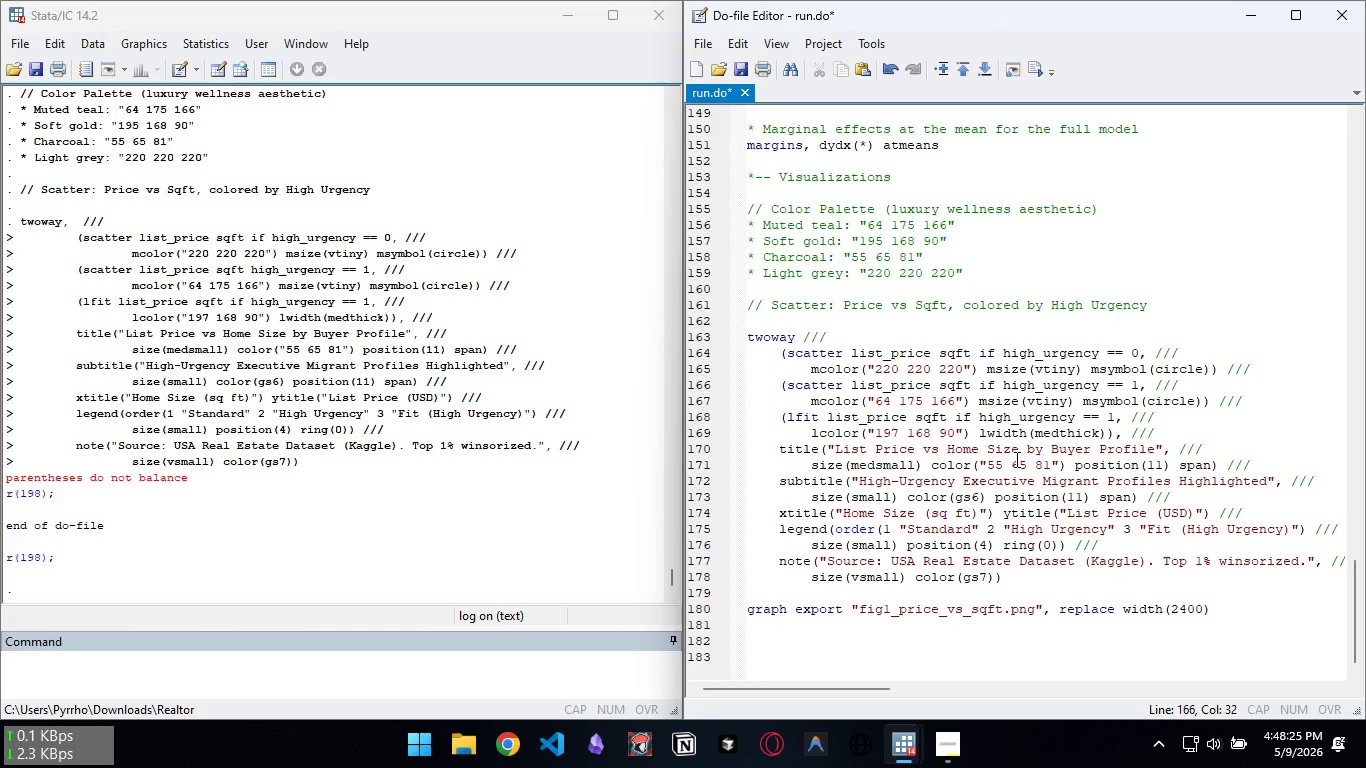 
key(Control+ControlLeft)
 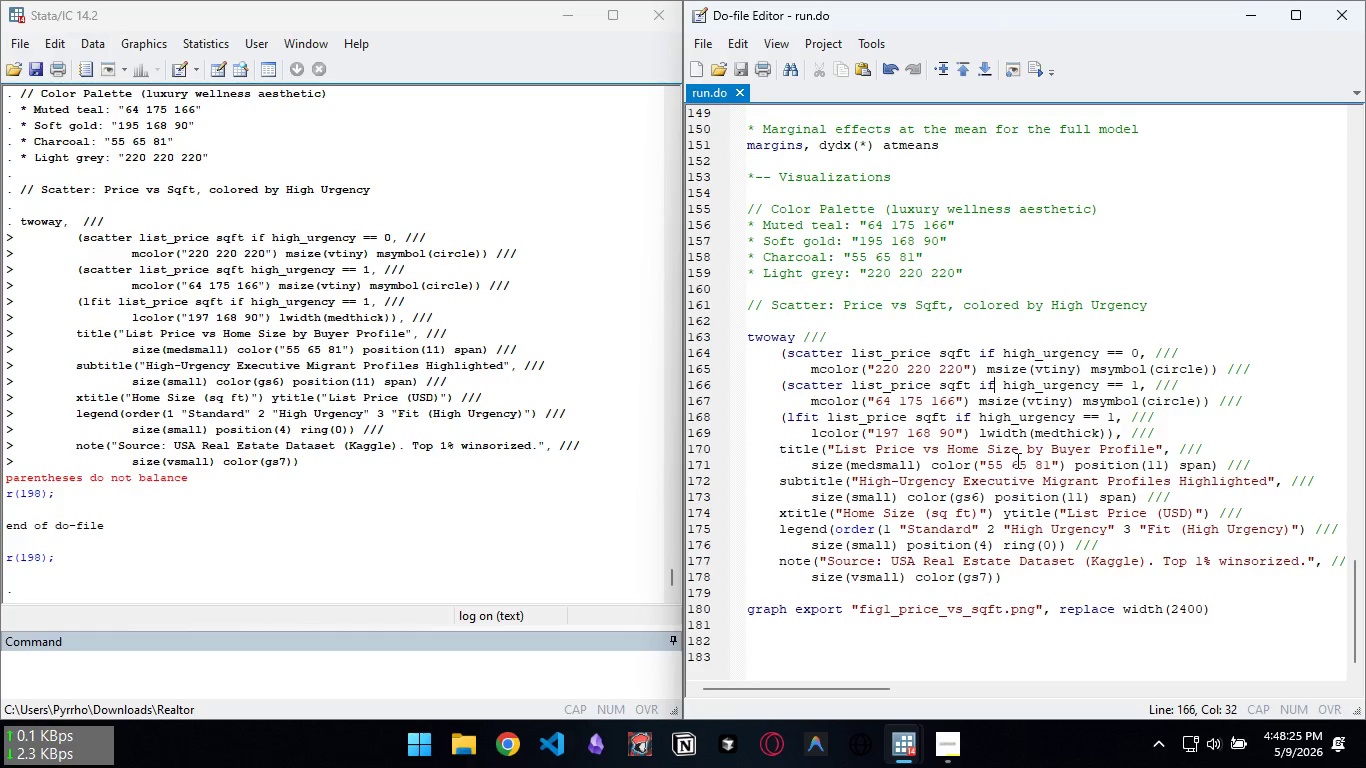 
key(Control+S)
 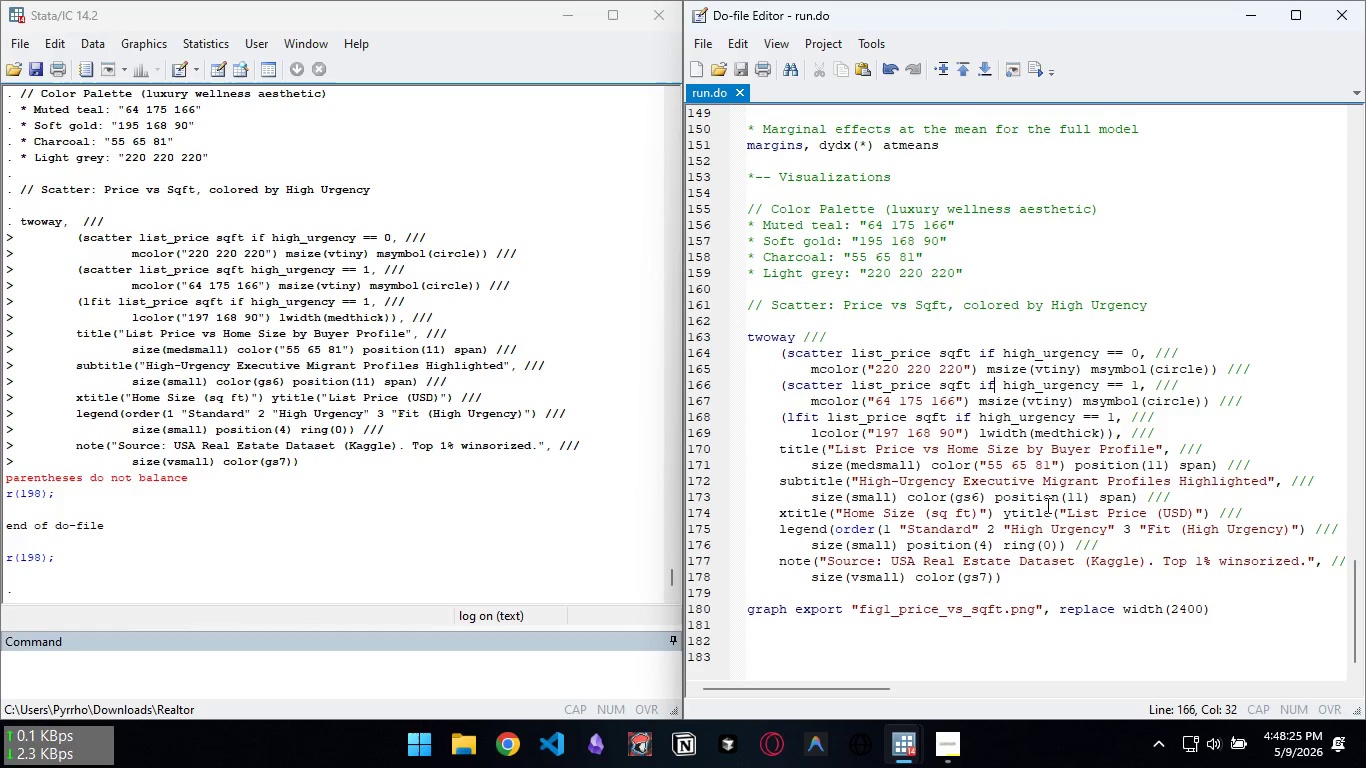 
scroll: coordinate [1041, 490], scroll_direction: down, amount: 4.0
 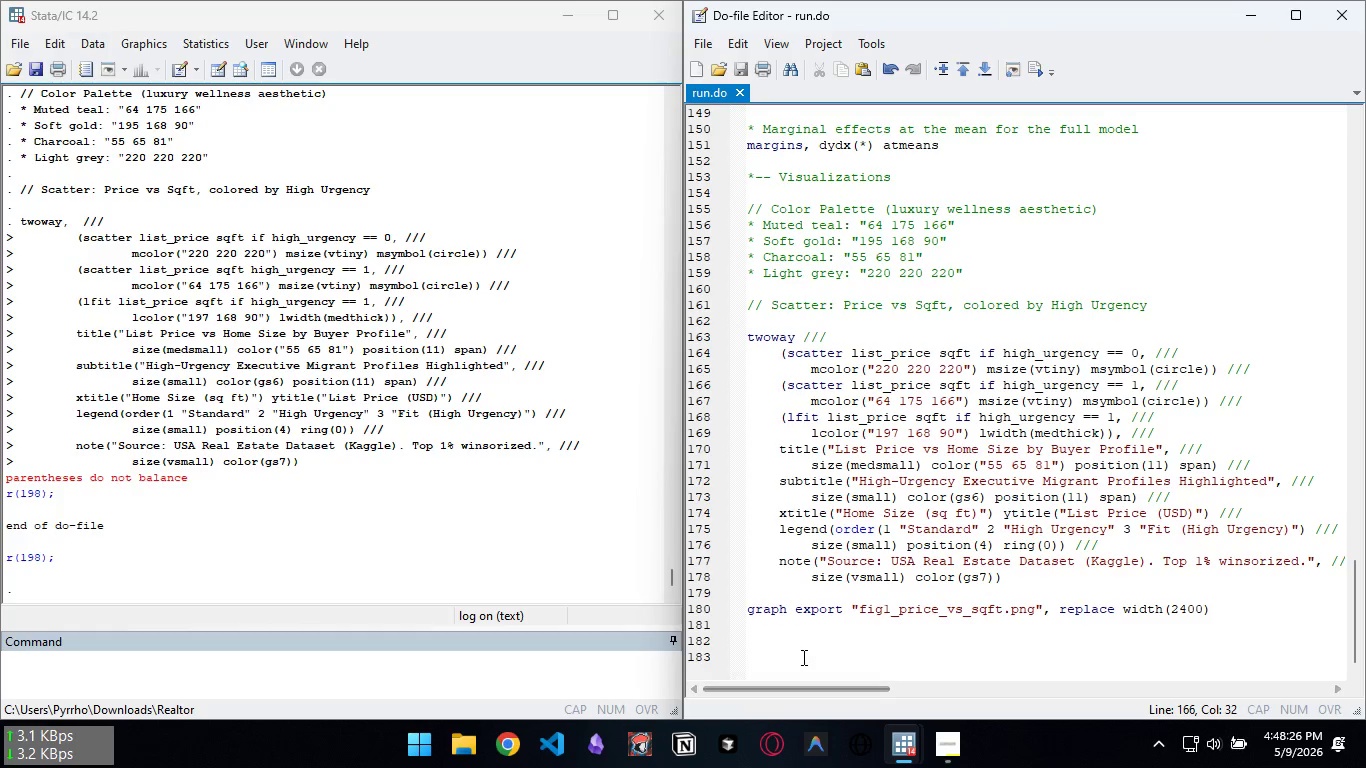 
left_click([802, 657])
 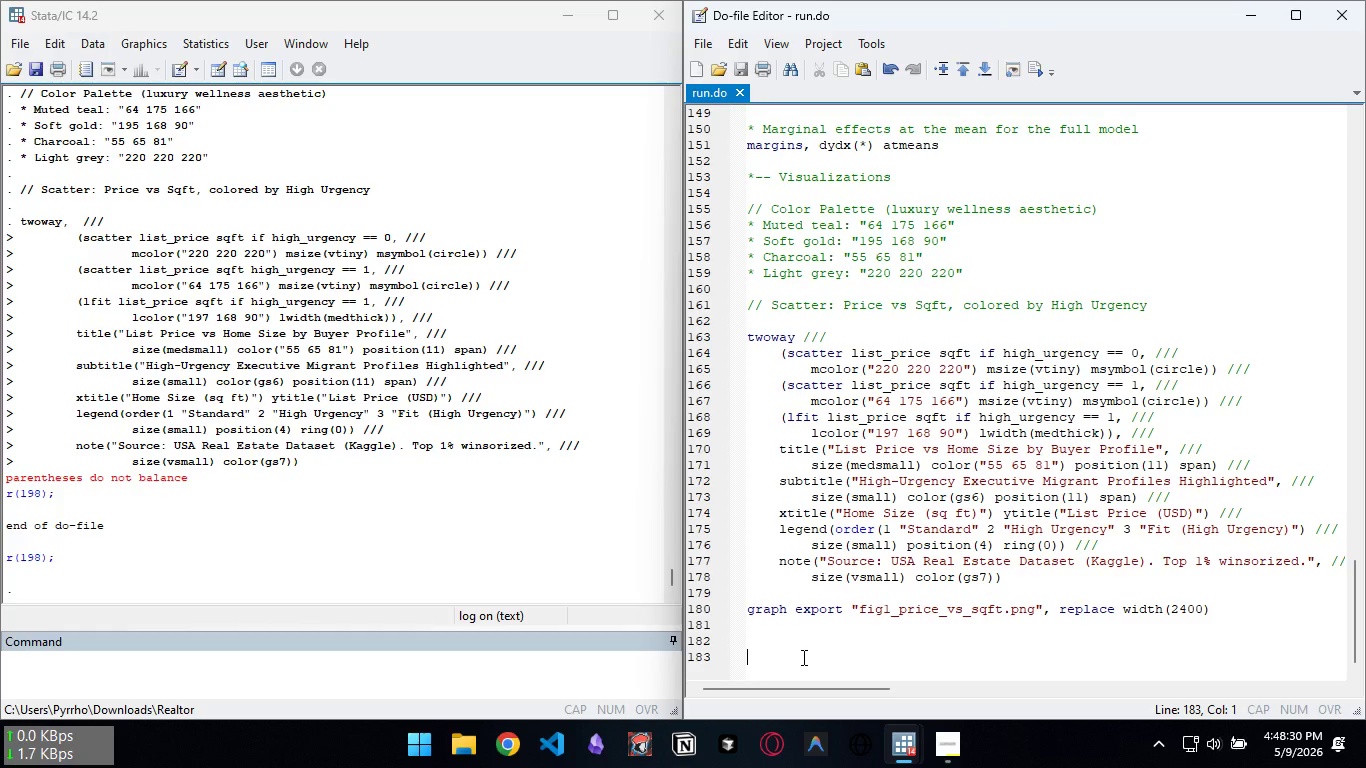 
wait(5.22)
 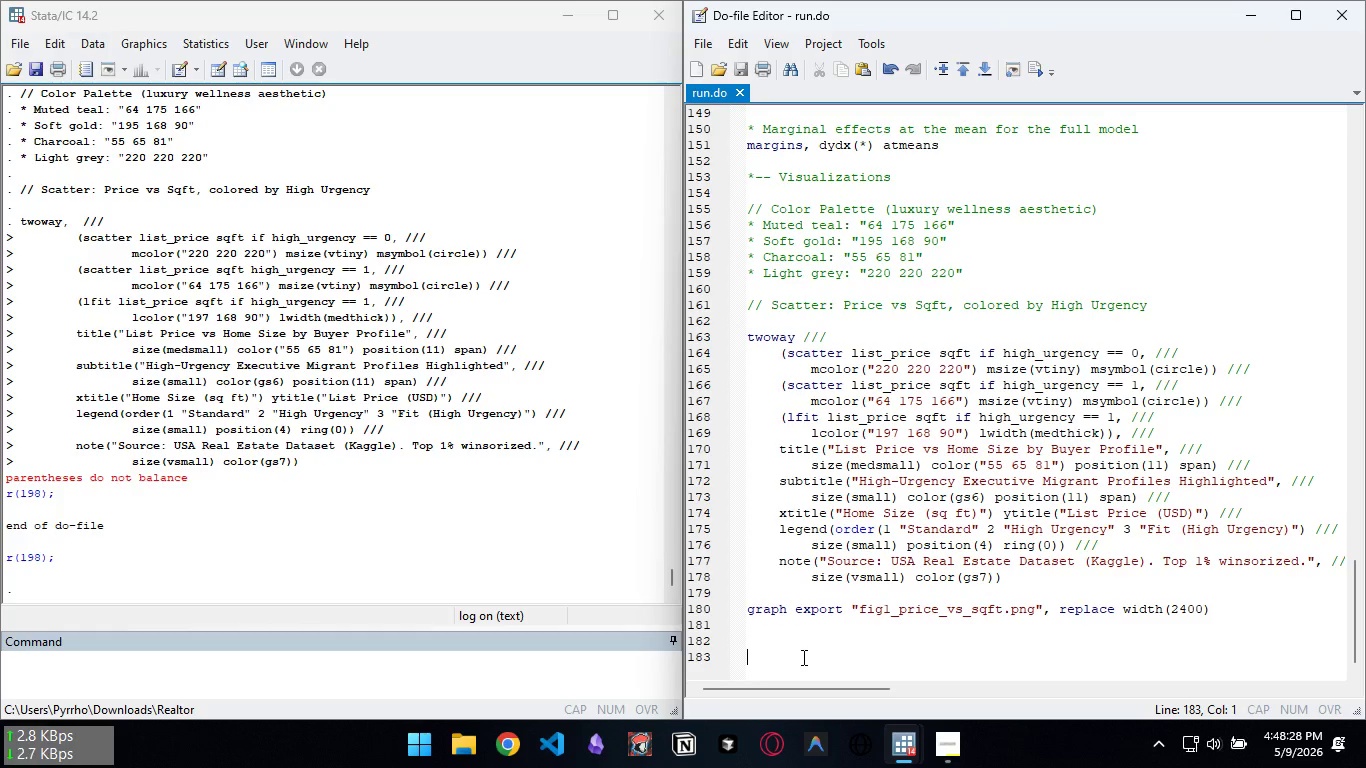 
key(Enter)
 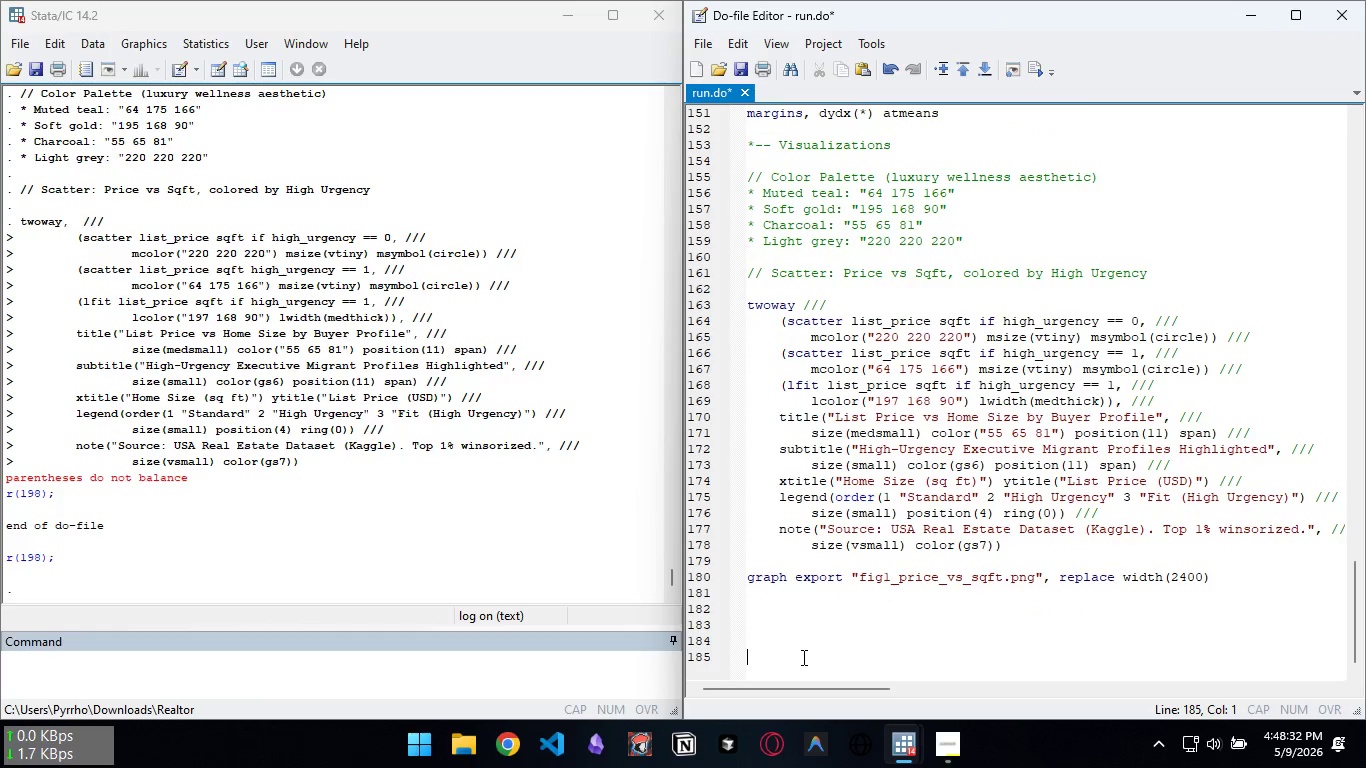 
key(Enter)
 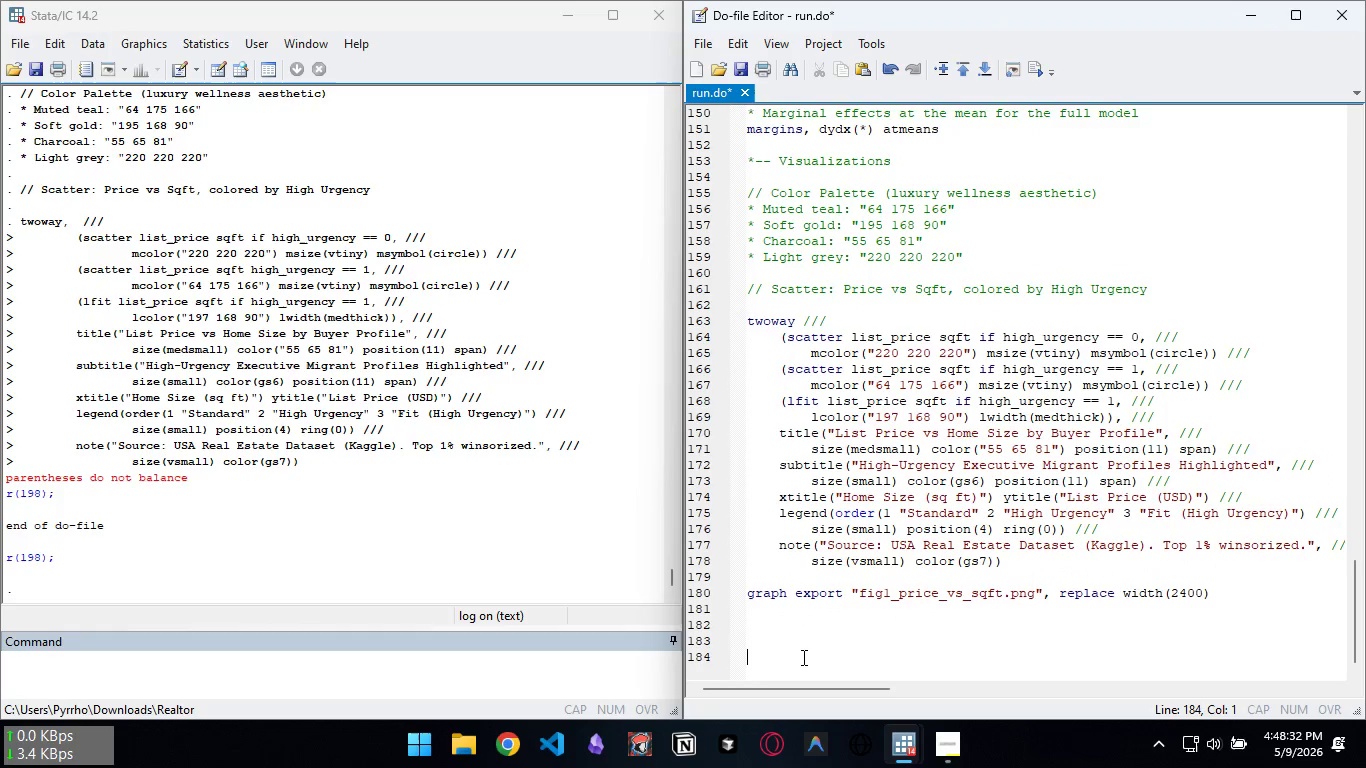 
key(Backspace)
type(// Bar Chart: Mean Price by Bedroom Category & Urgency)
 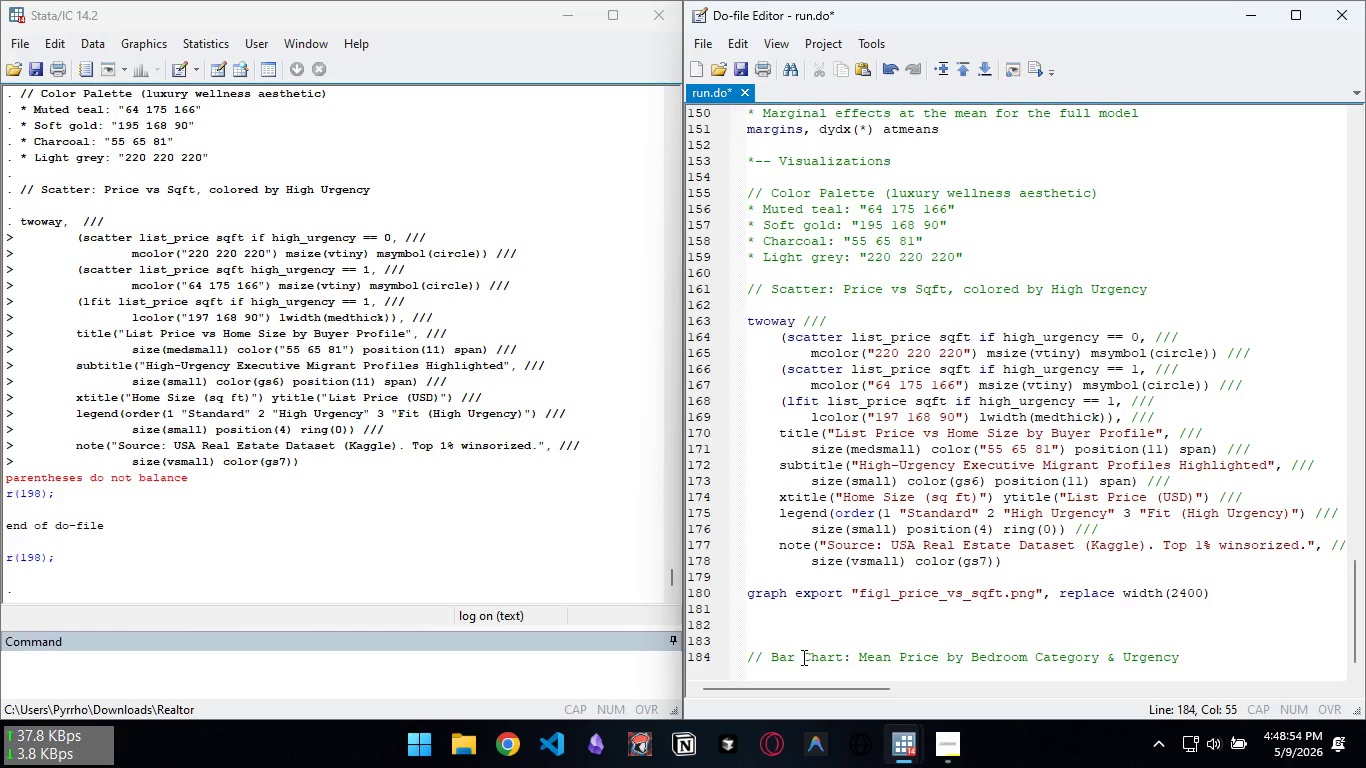 
key(Enter)
 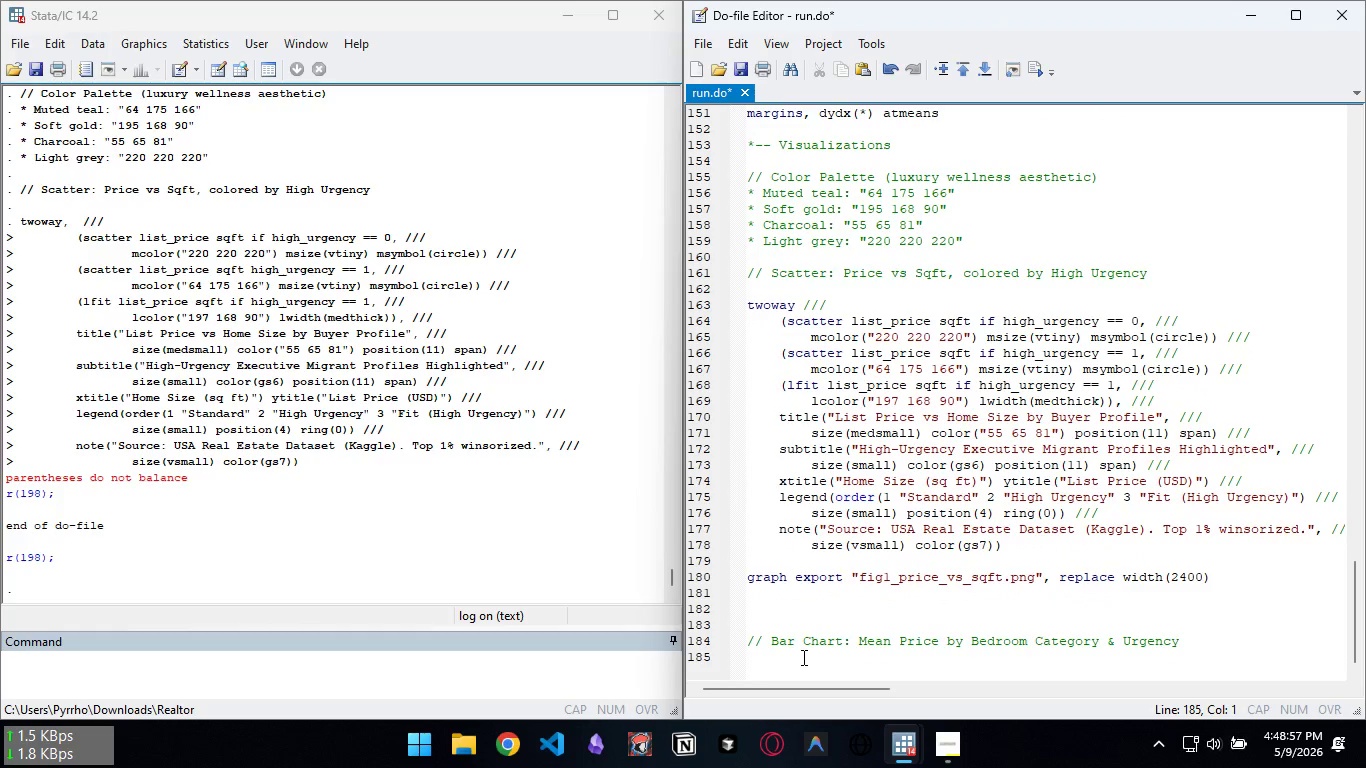 
type(preserve)
 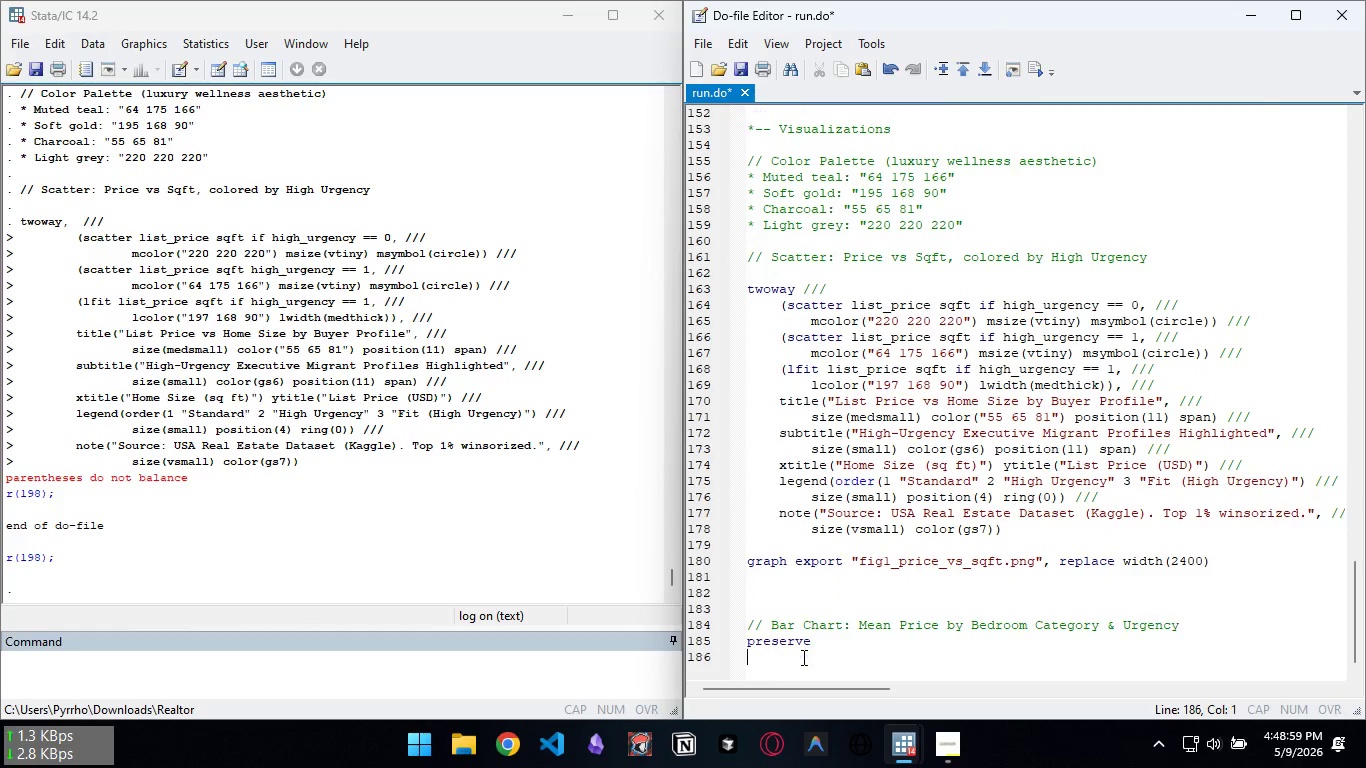 
key(Enter)
 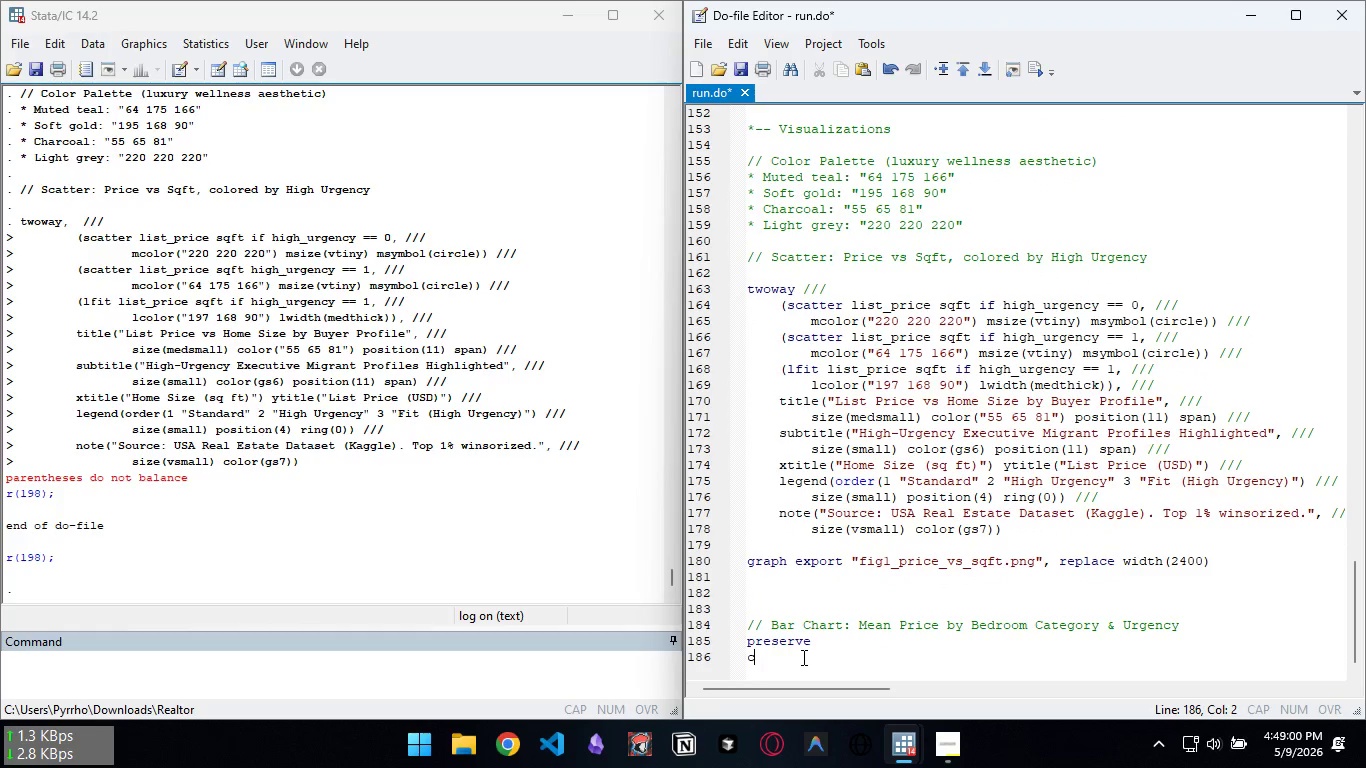 
type(collapse (mean) price_k, by(bed_cat high_urgency))
 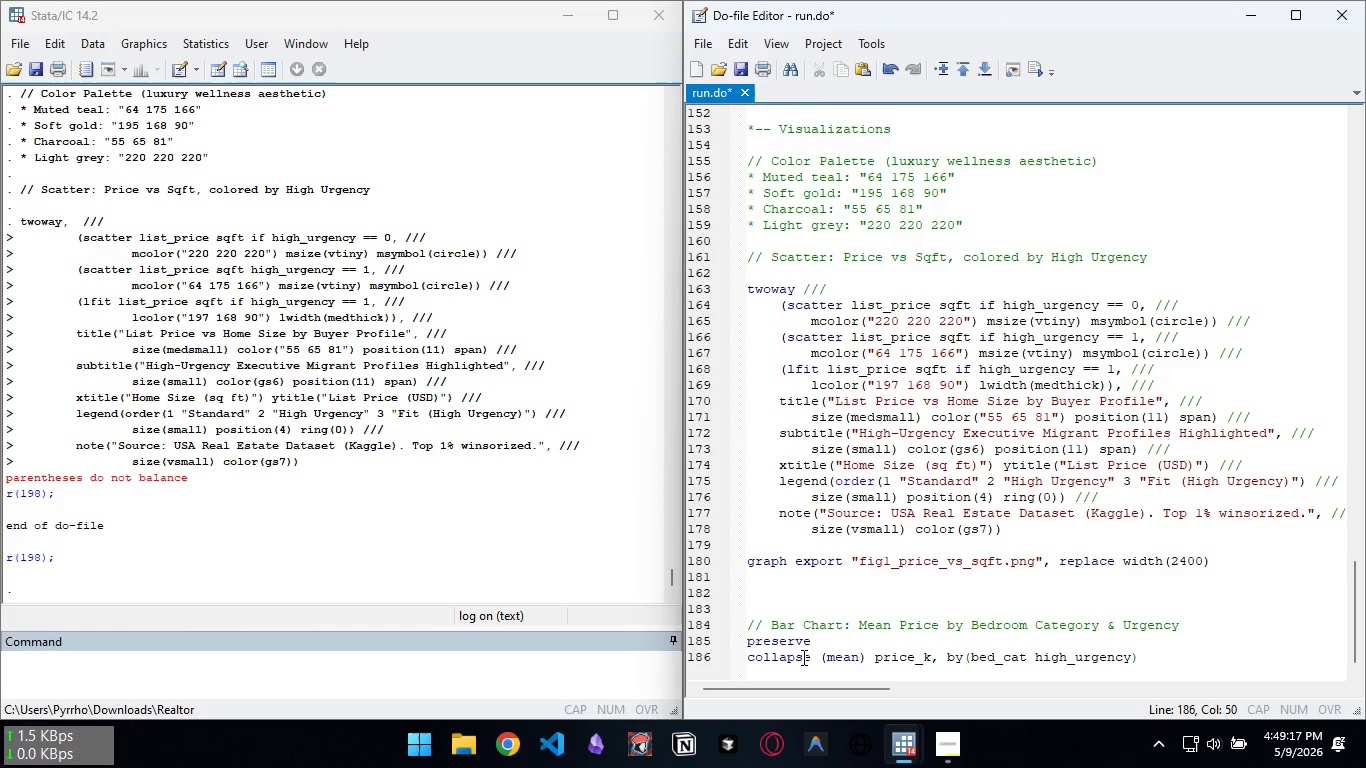 
key(Enter)
 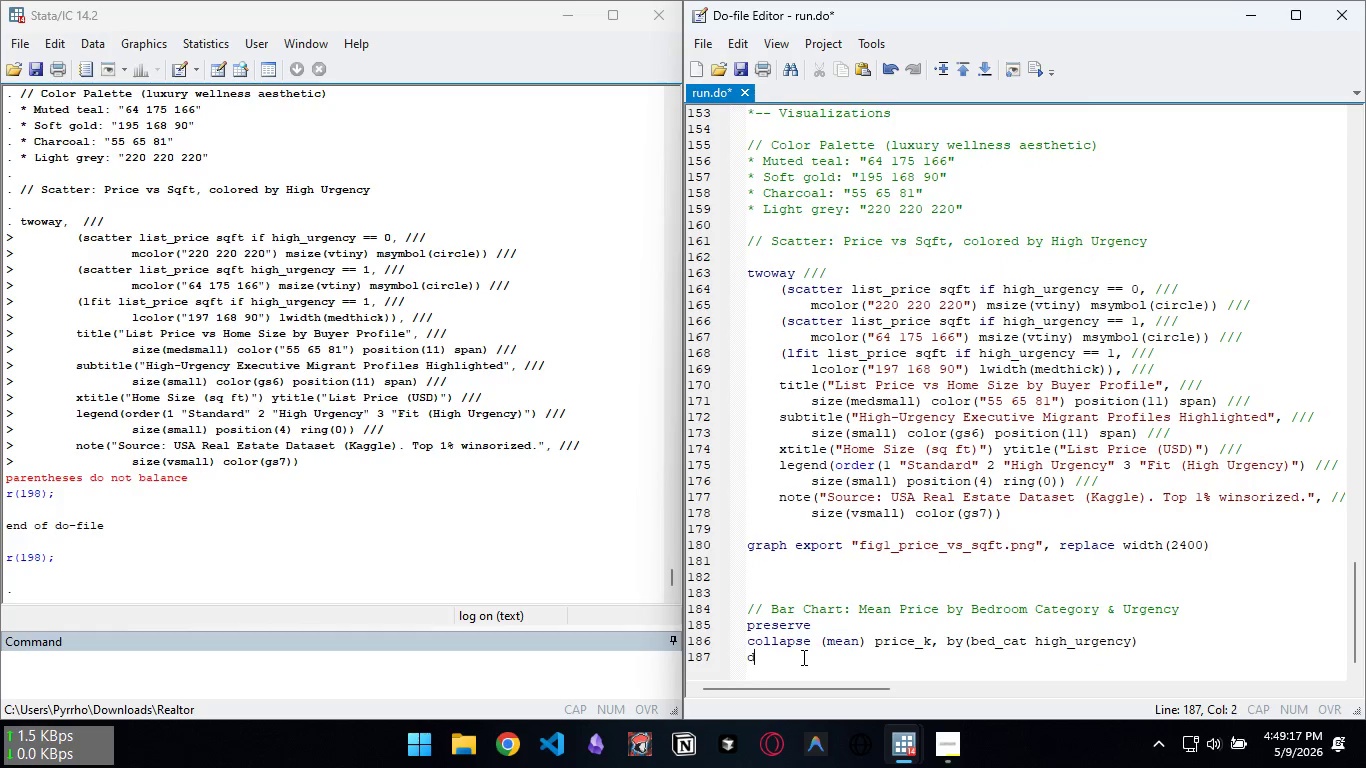 
type(drop if missing(bed_cat) | missing(high_accur)
 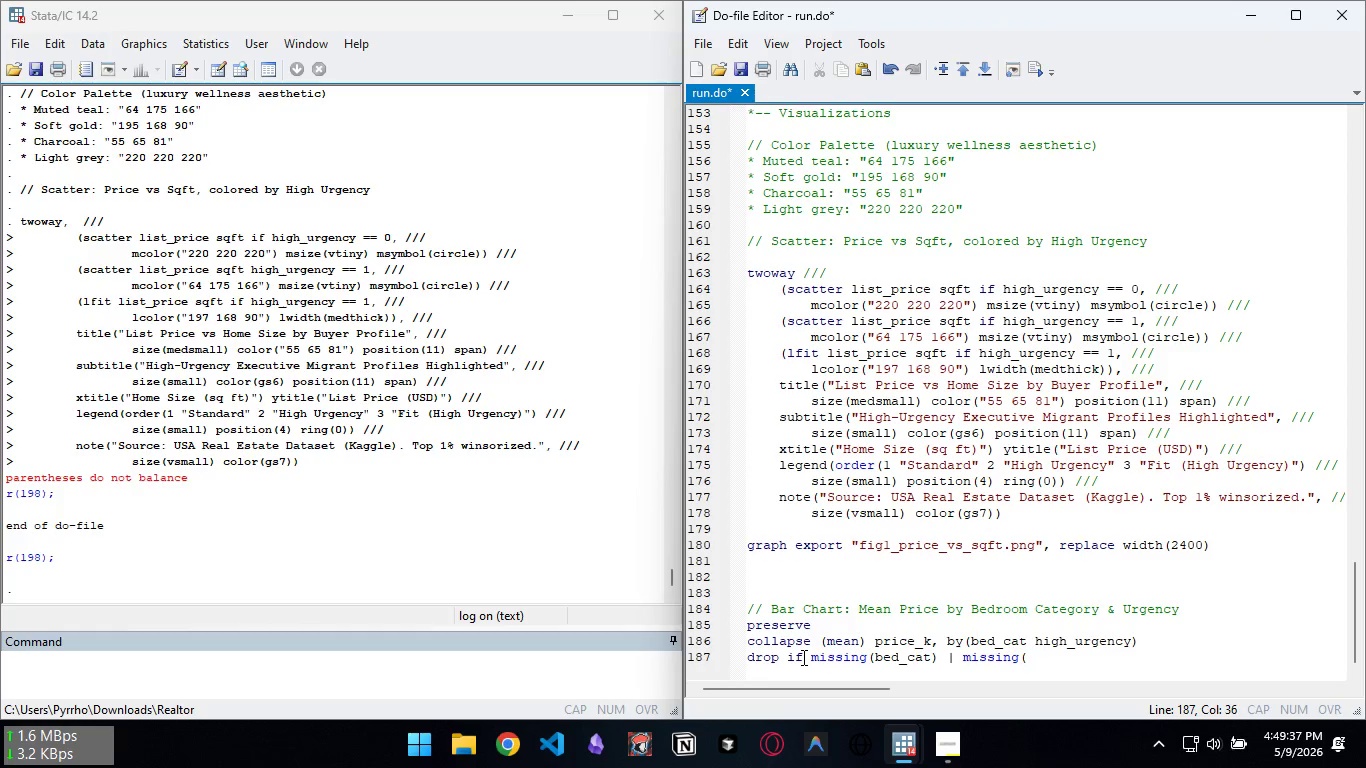 
 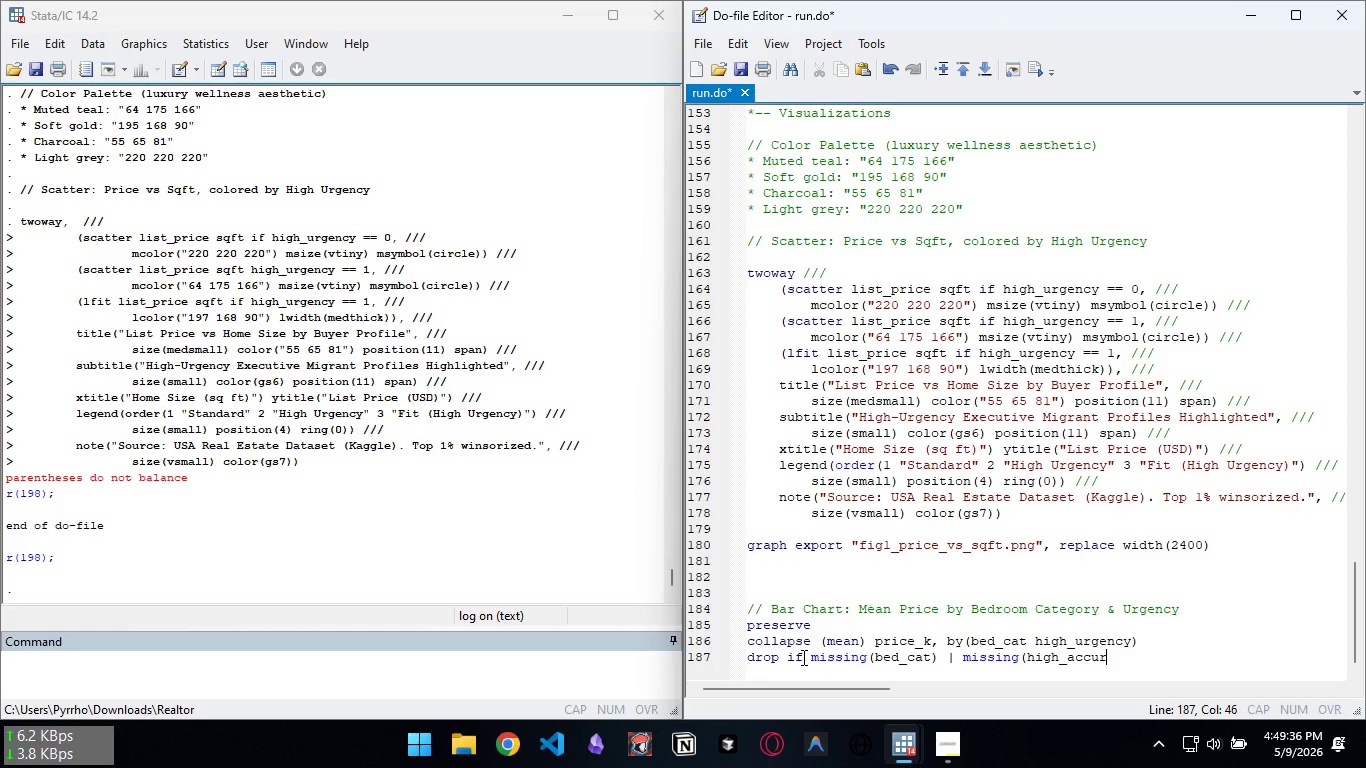 
key(Control+ControlLeft)
 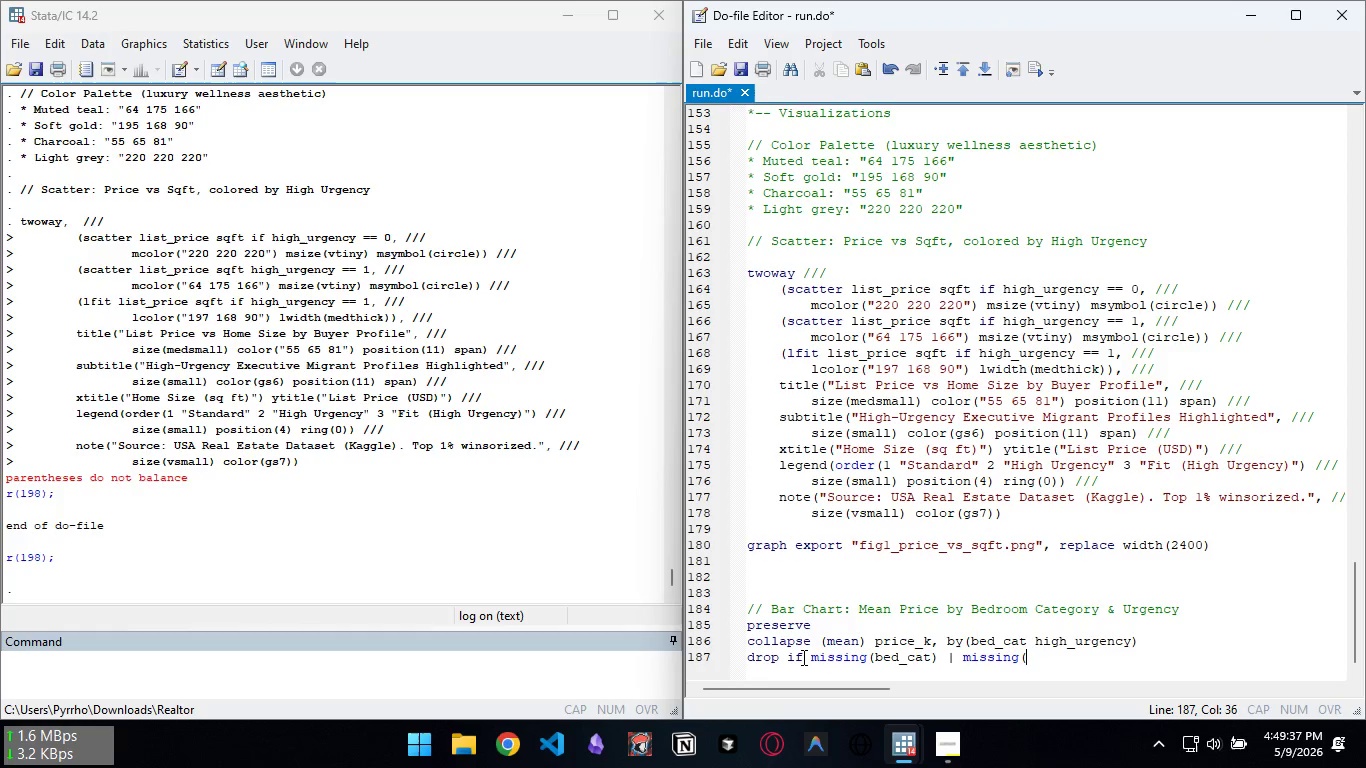 
key(Control+Backspace)
 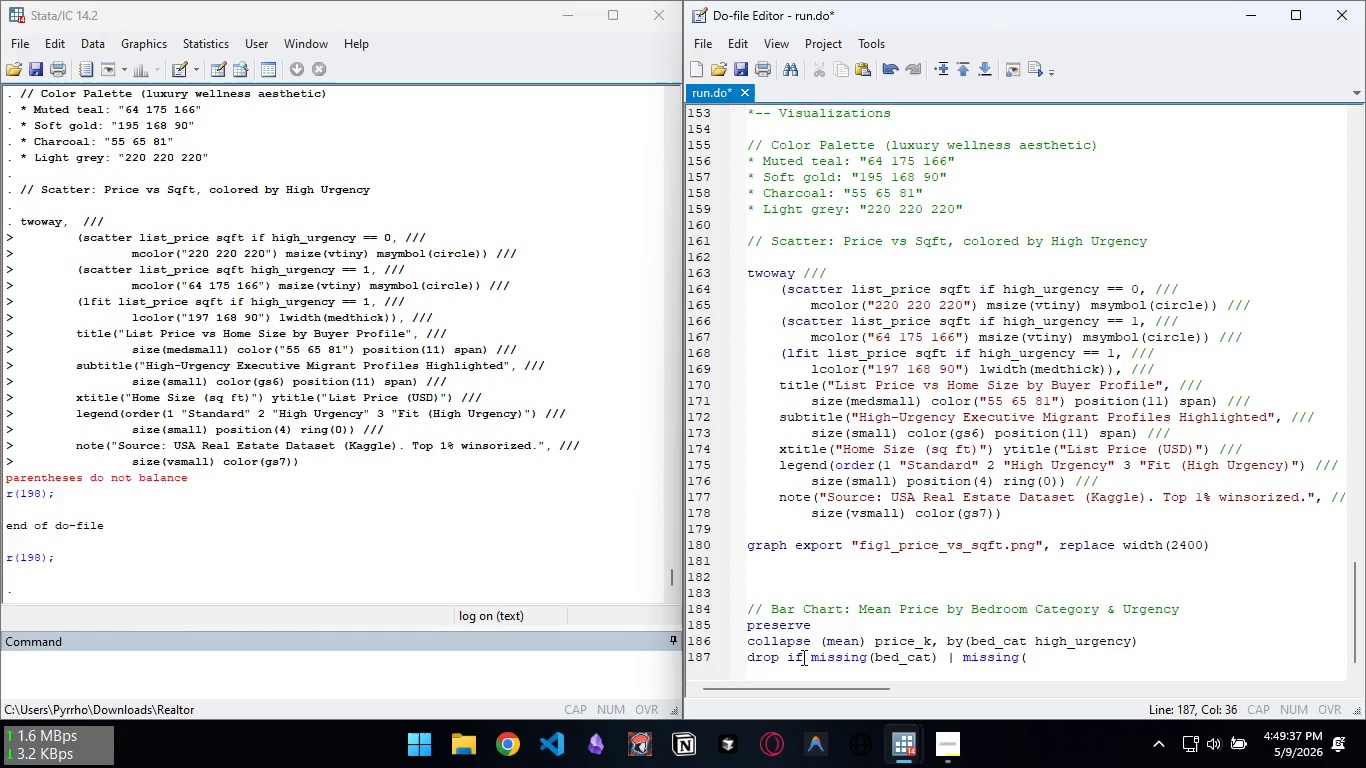 
key(Control+Z)
 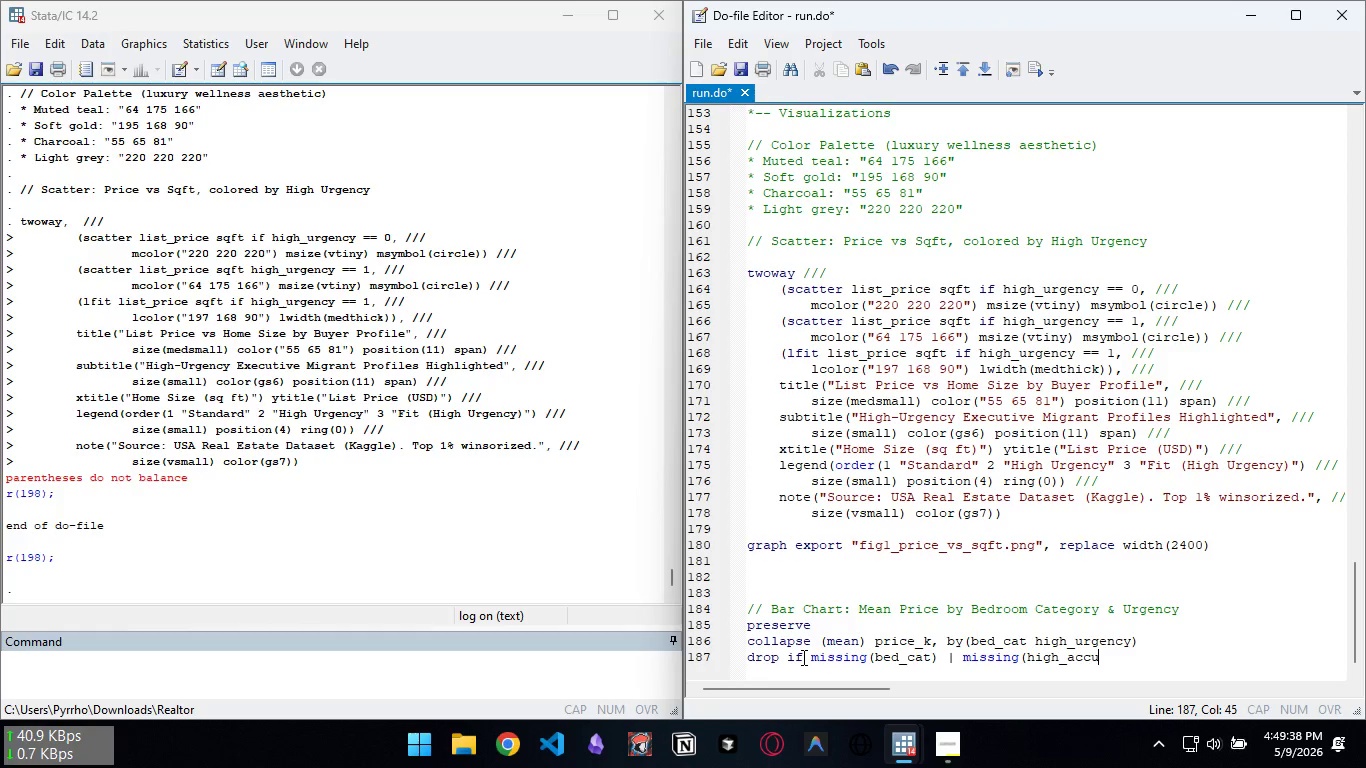 
key(Backspace)
key(Backspace)
key(Backspace)
key(Backspace)
key(Backspace)
type(urgency))
 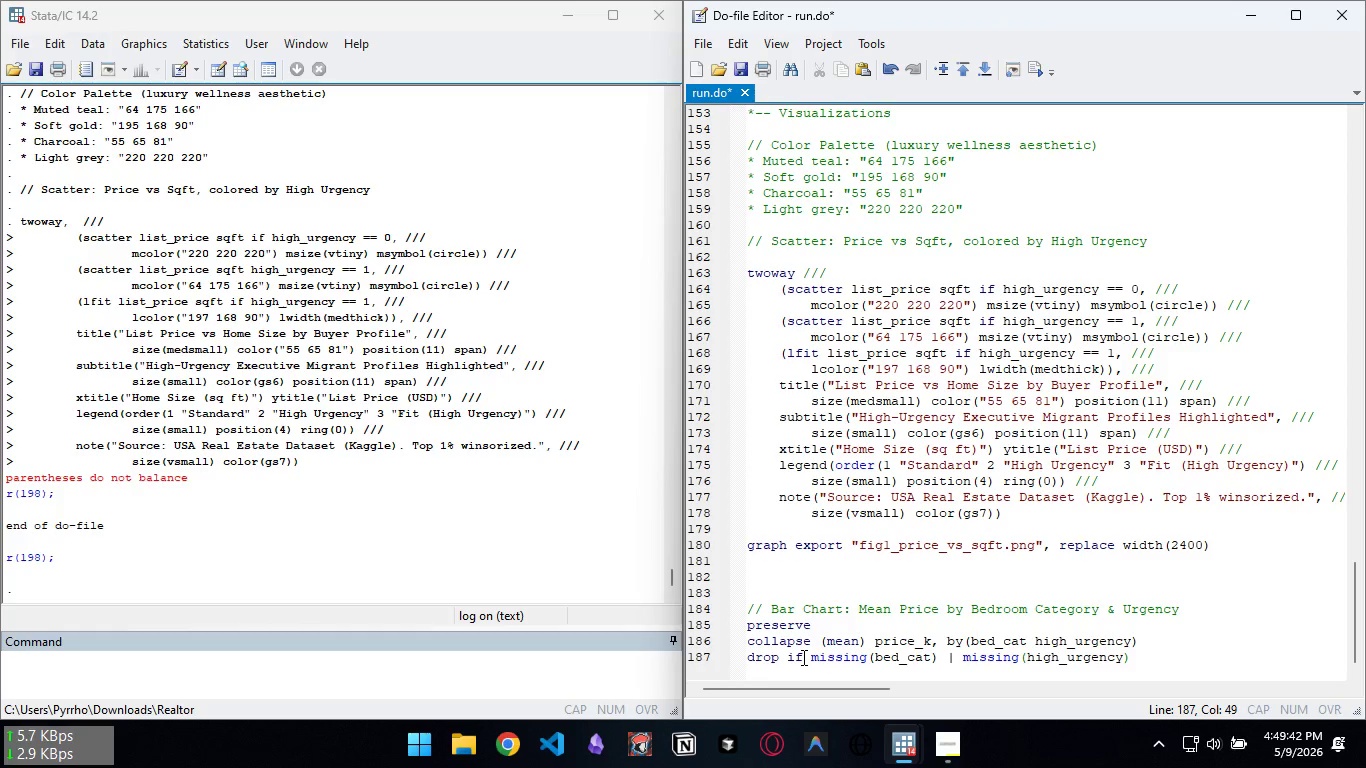 
key(Enter)
 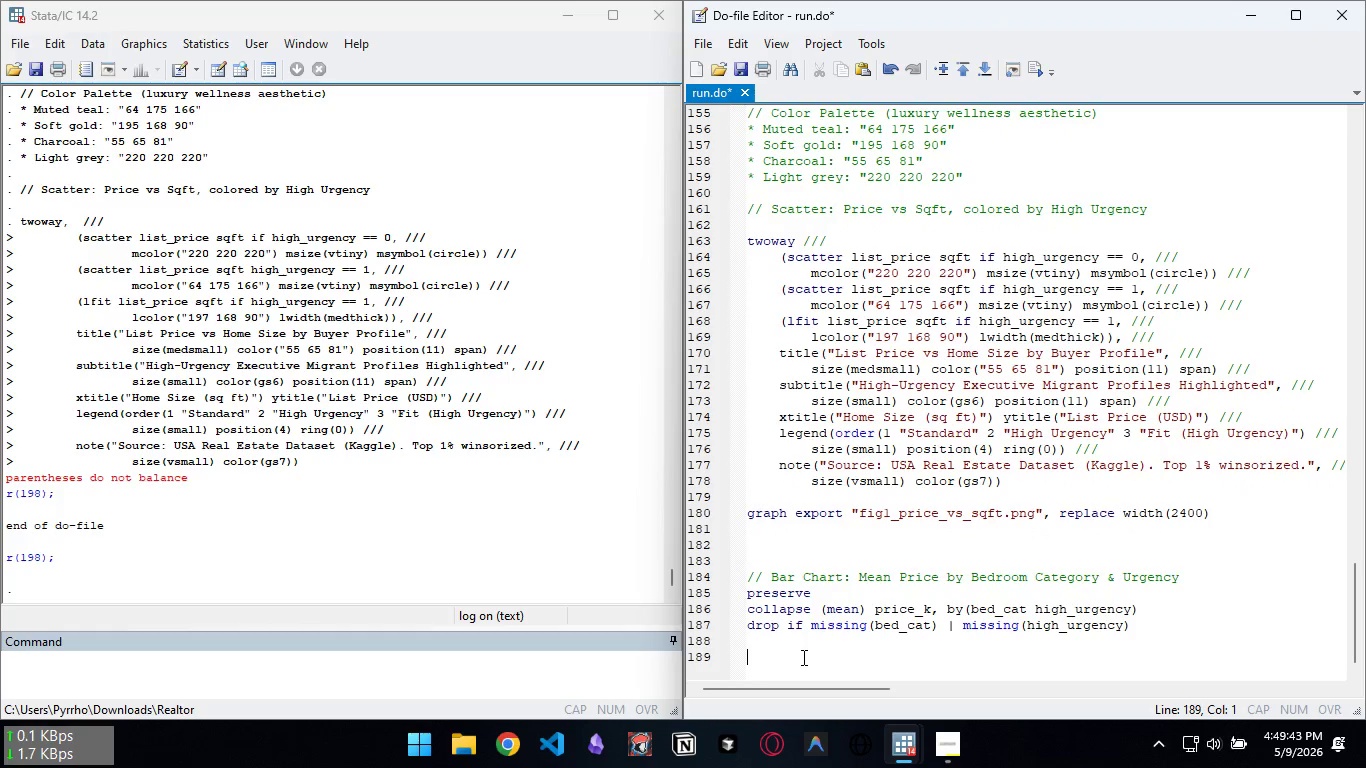 
key(Enter)
 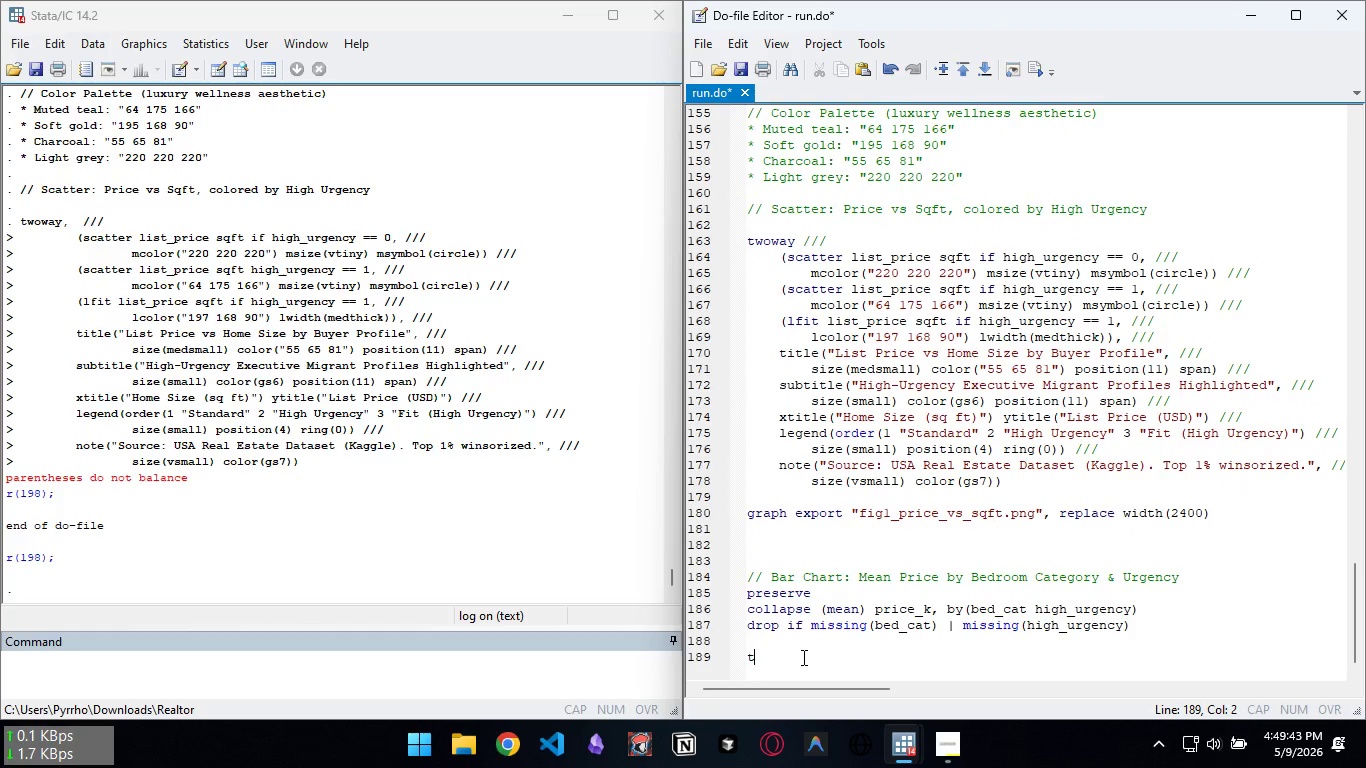 
type(twoway ///)
 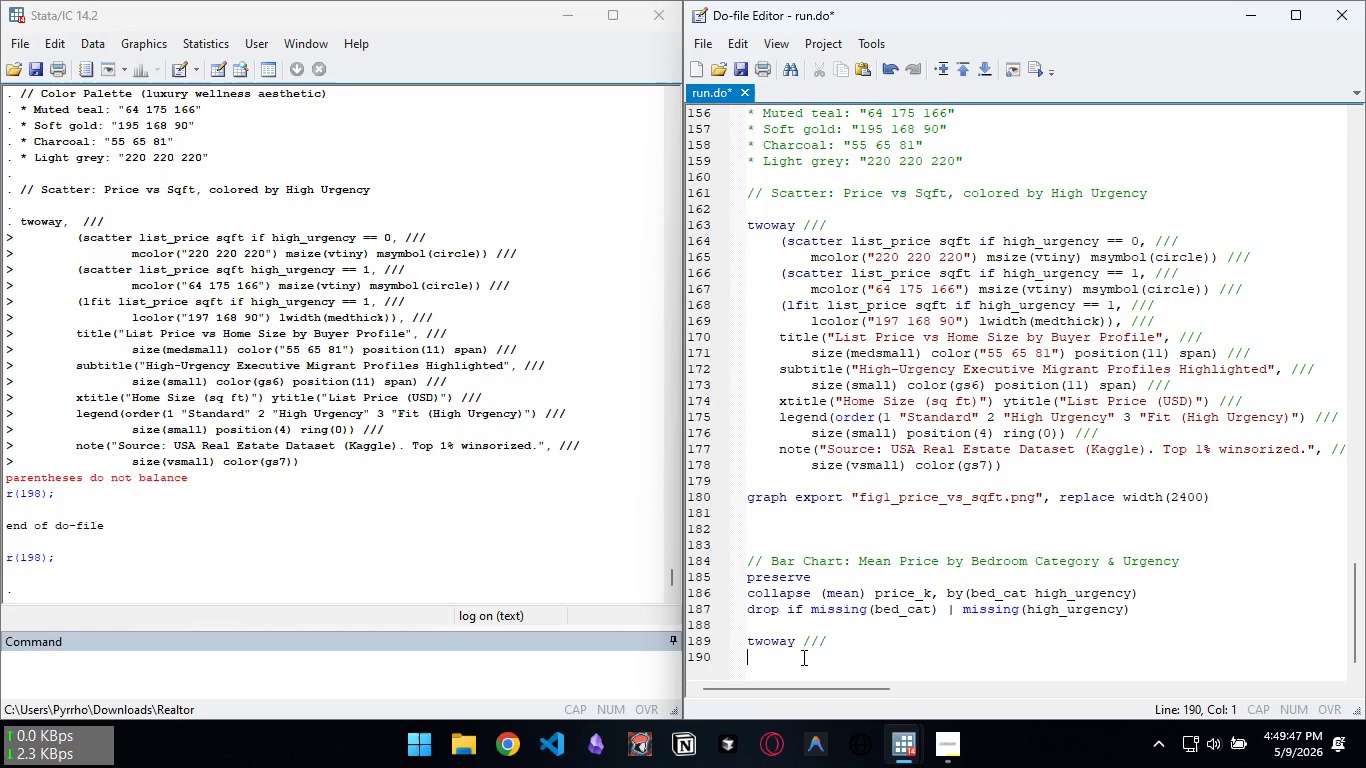 
key(Enter)
 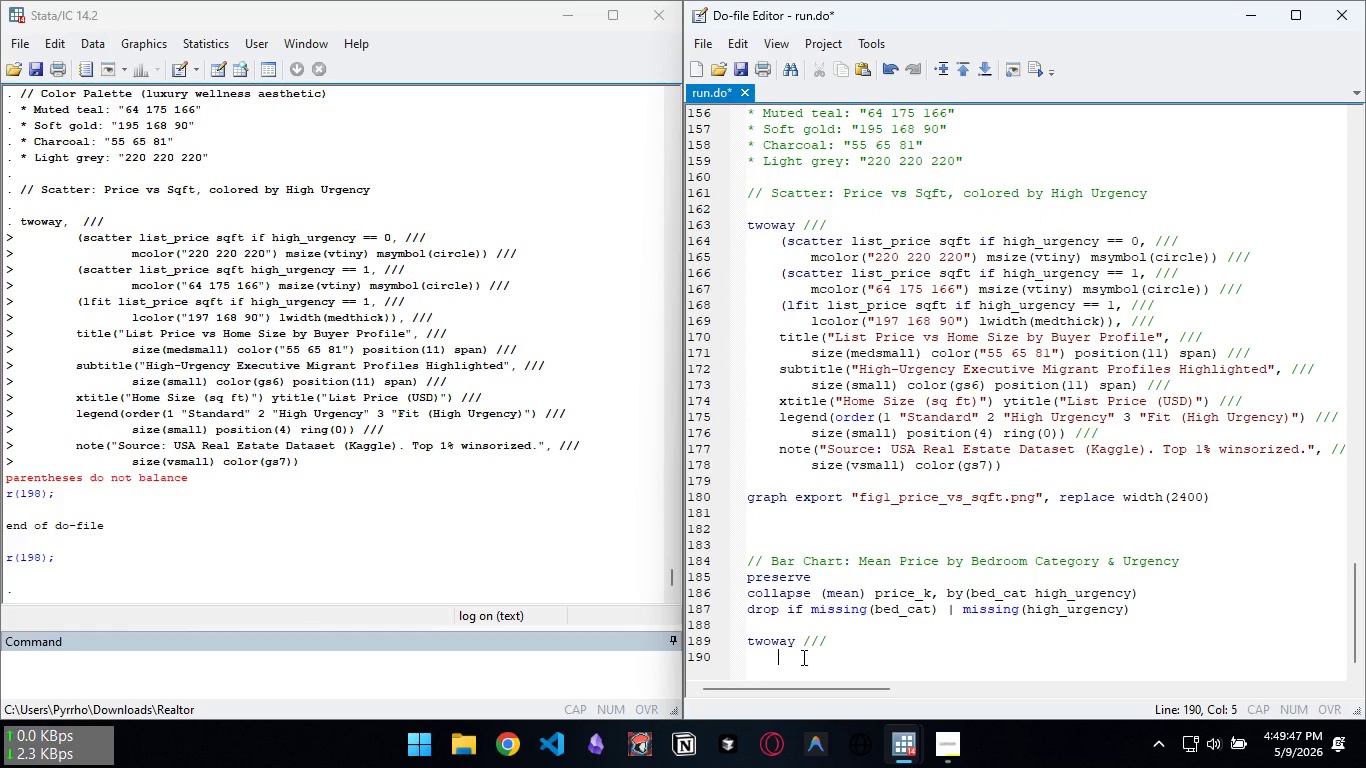 
key(Tab)
type((s)
key(Backspace)
type(bar price )
key(Backspace)
type(_k bed_cat if hg)
key(Backspace)
type(igh_a)
key(Backspace)
type(urgency == 0, ///)
 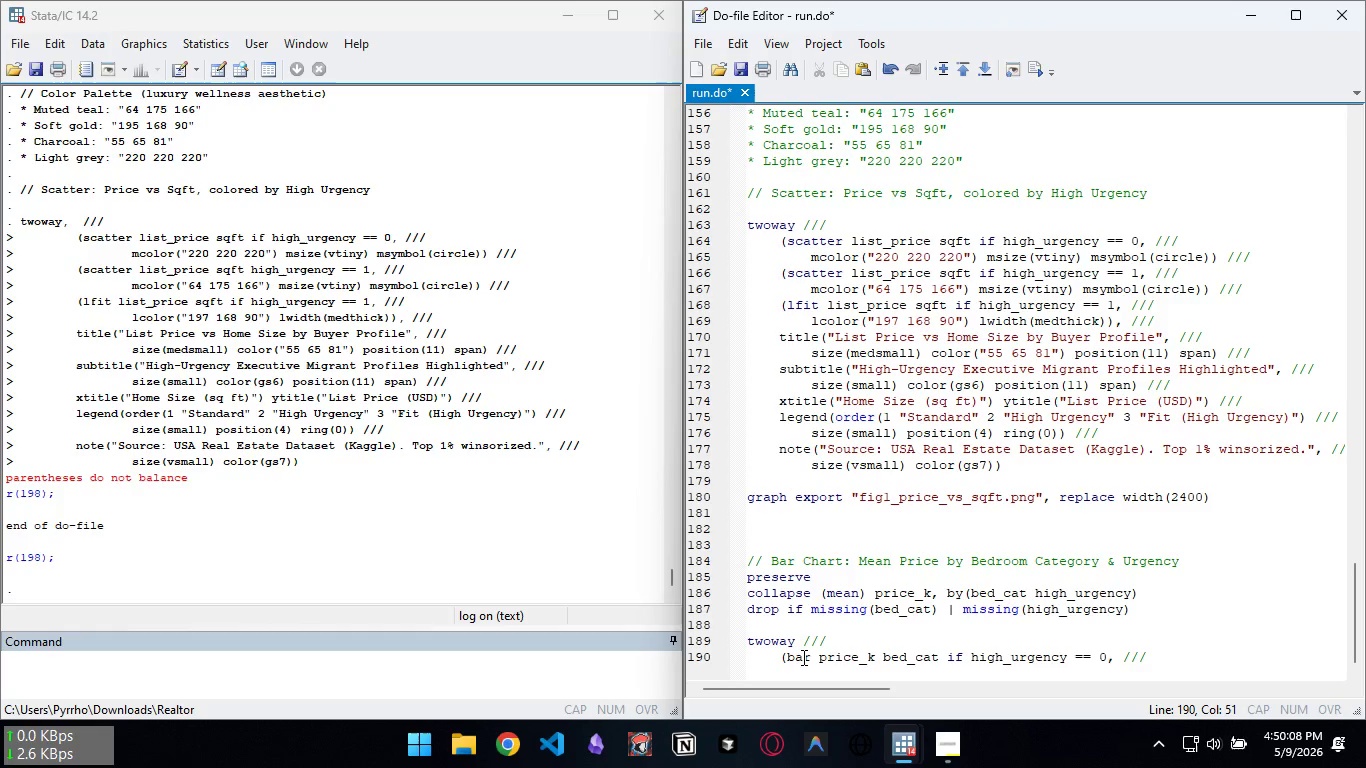 
key(Enter)
 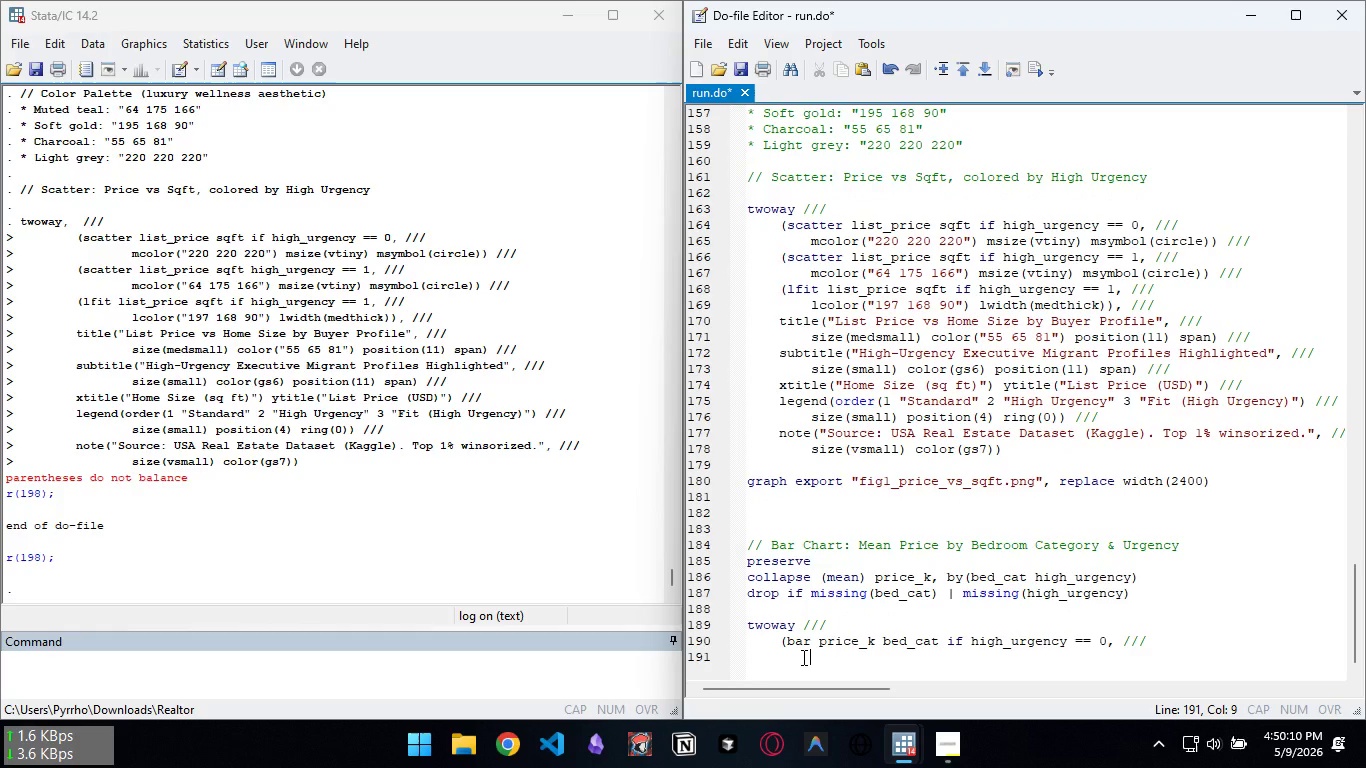 
key(Tab)
type(barwidth(0.35) color("220 220 220") base(0) )
key(Backspace)
type() ///)
 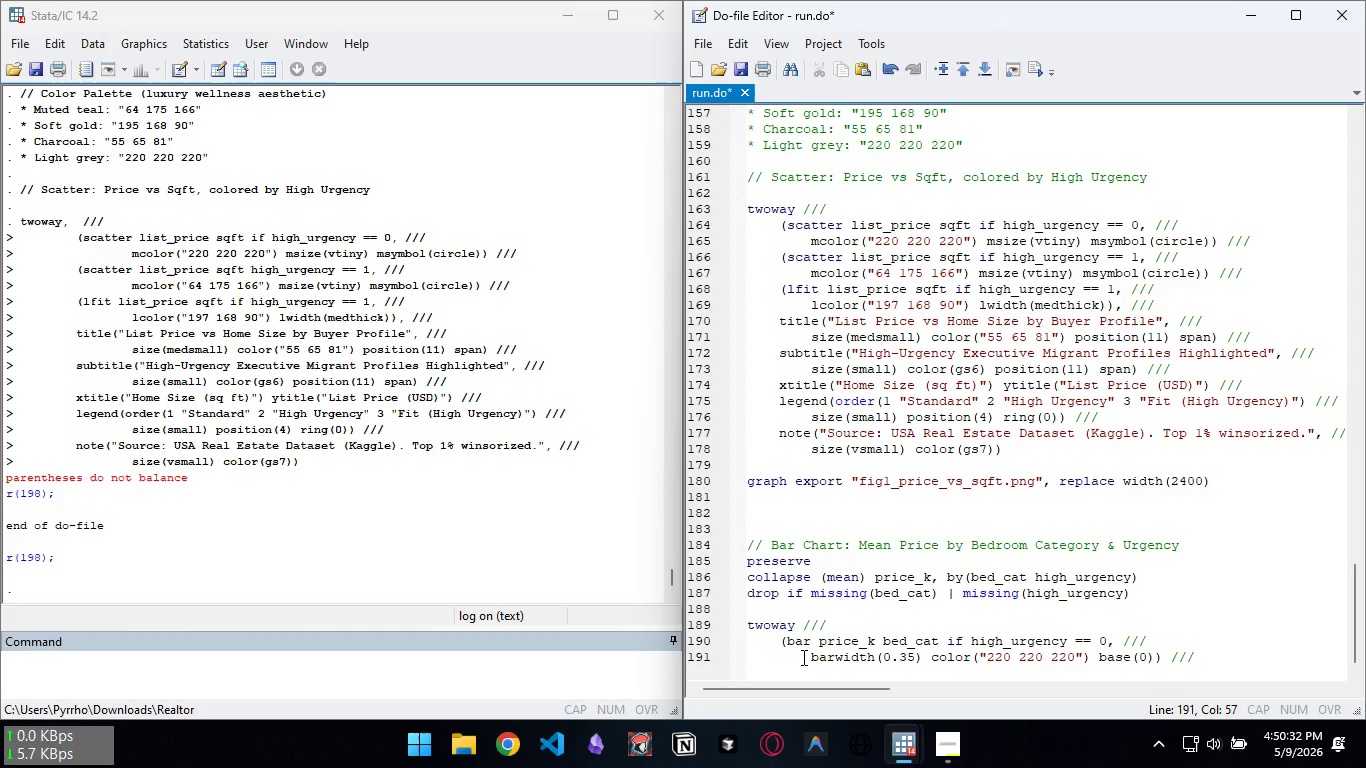 
key(Enter)
 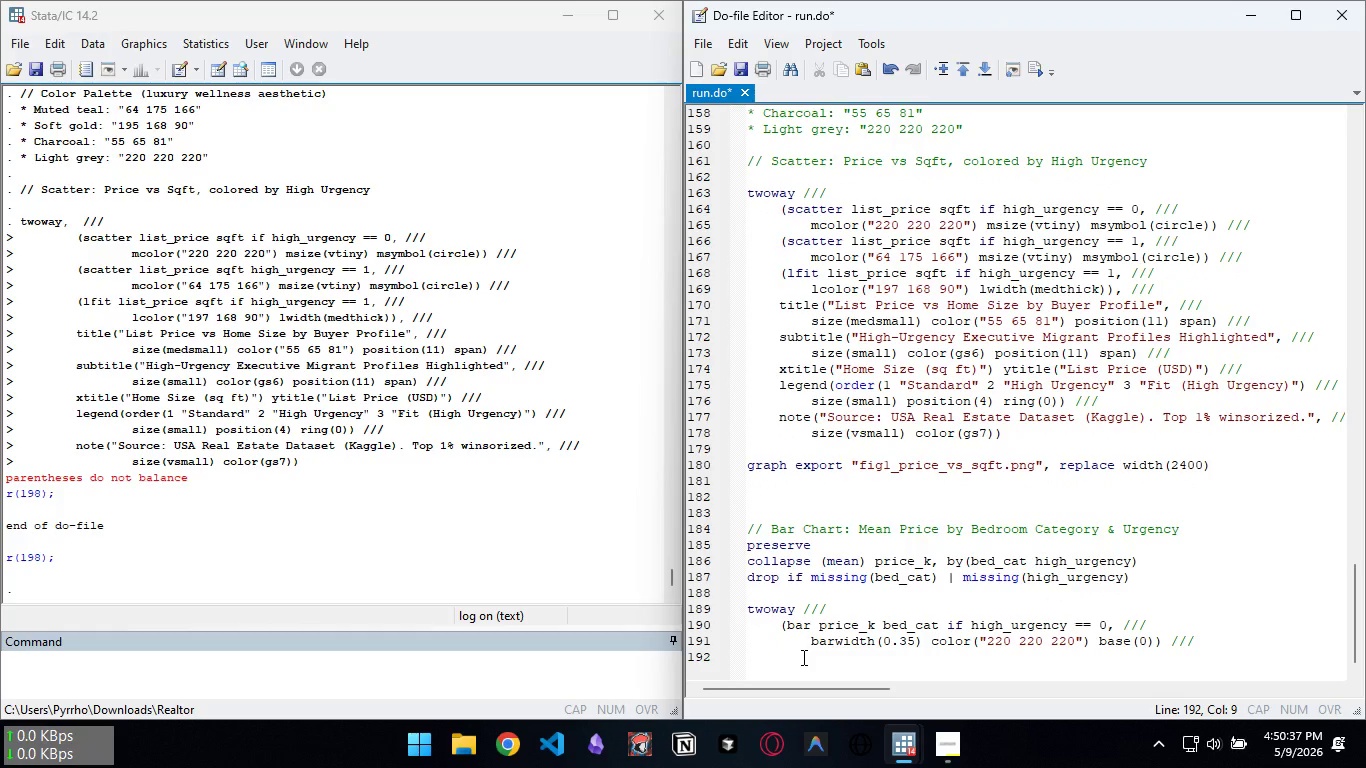 
key(Backspace)
type())
key(Backspace)
type((bar price_k e)
key(Backspace)
type(bed_cat if high_urgency == 1, ///)
 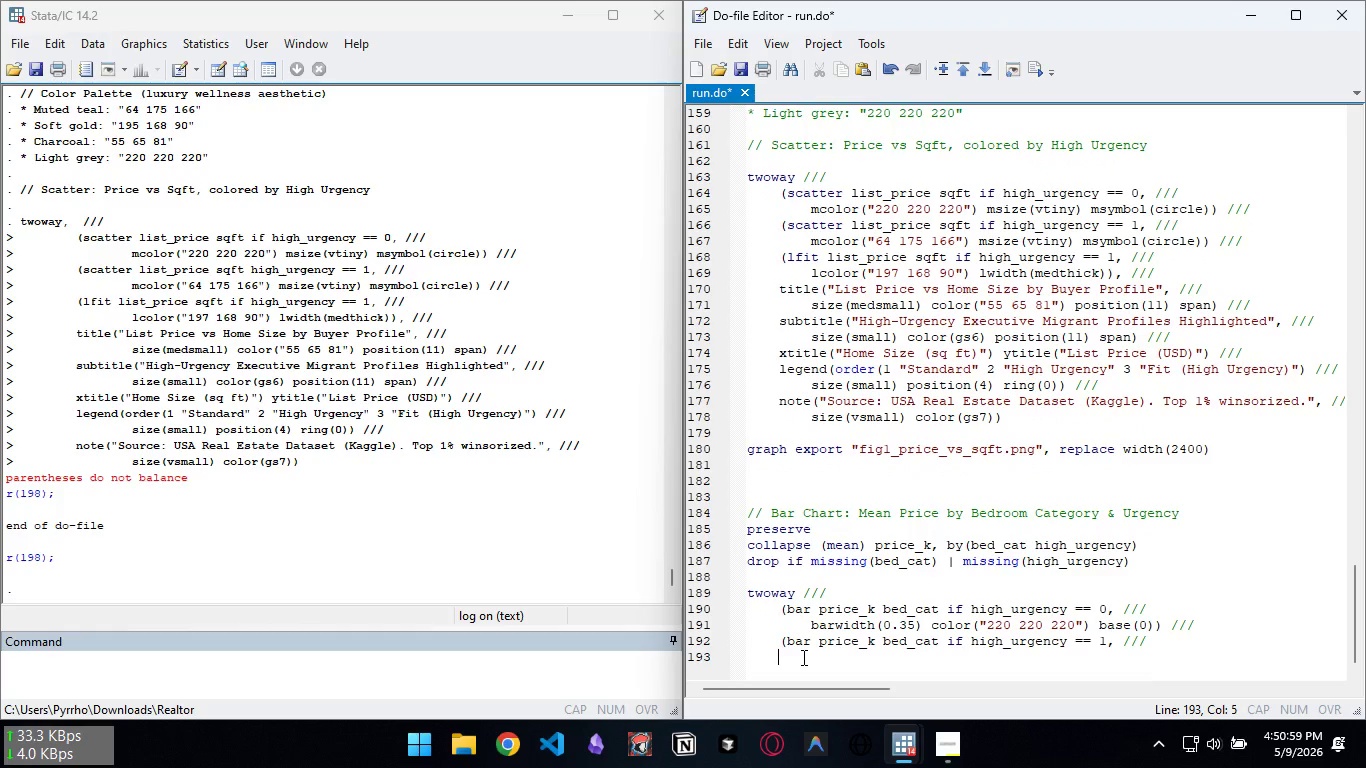 
 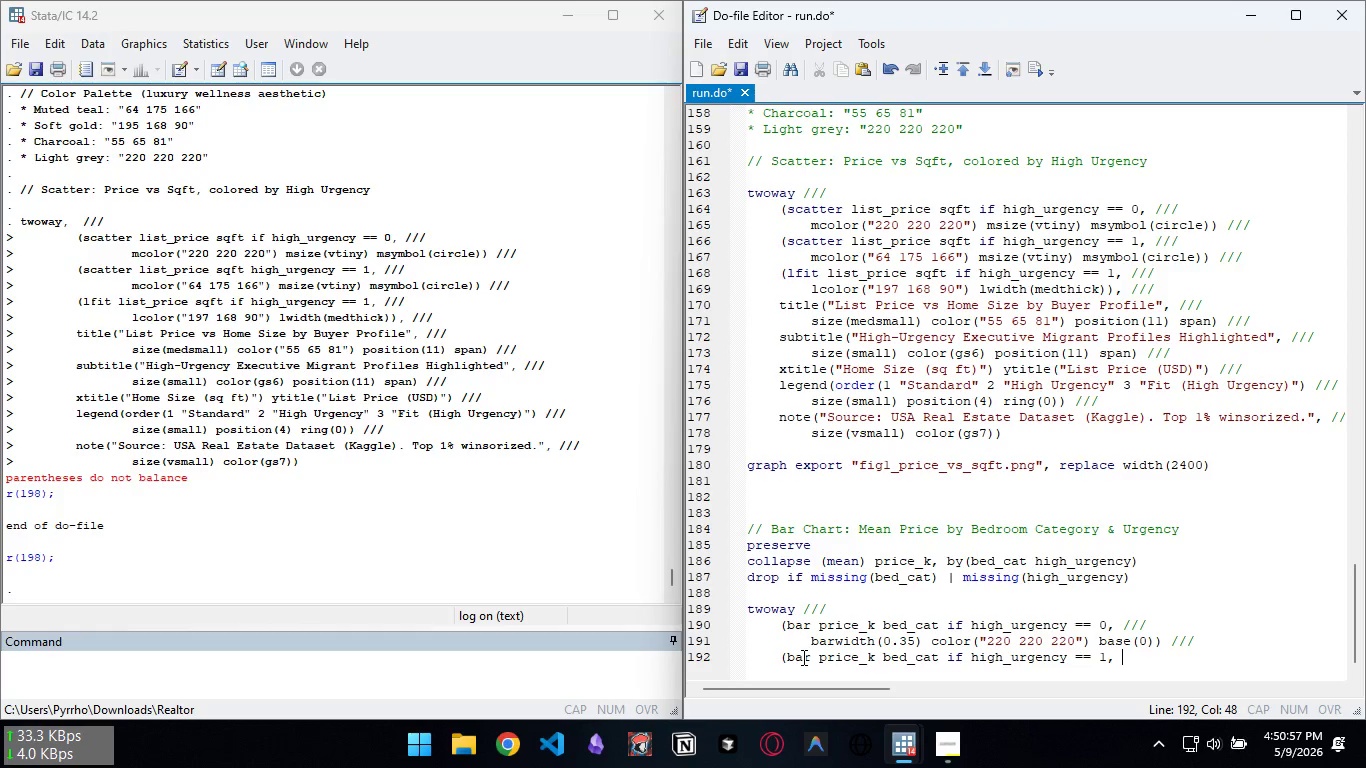 
key(Enter)
 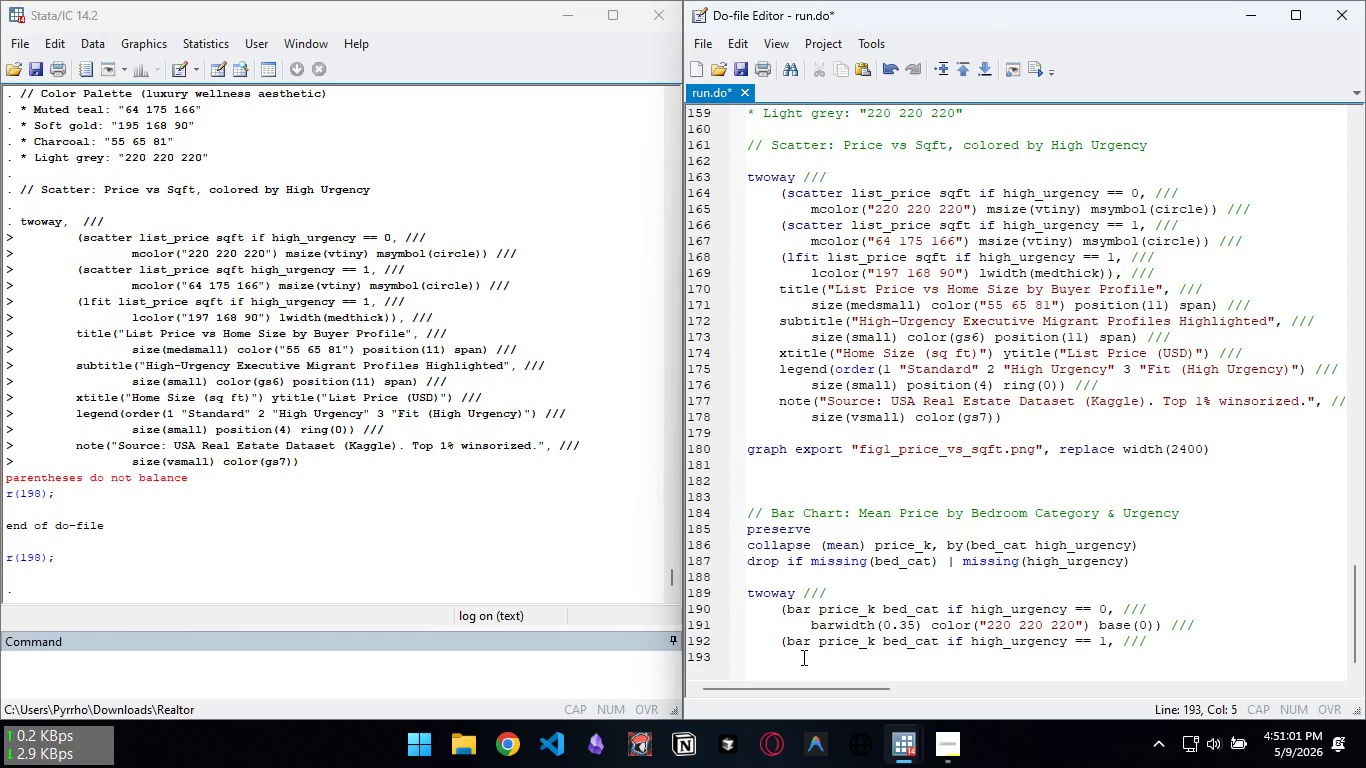 
key(Tab)
type(barwidth(0.35 )
key(Backspace)
type() color("64 176 166"))
 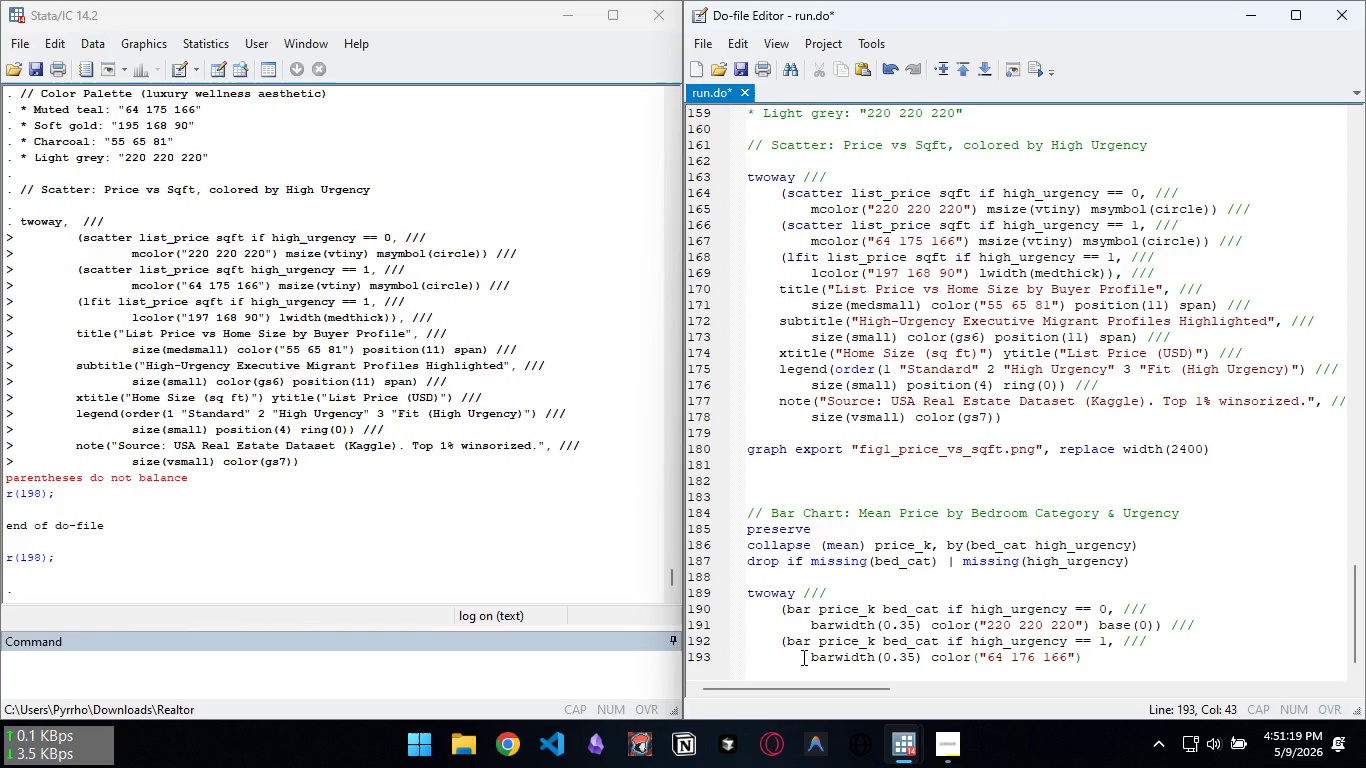 
type( base(0)) ///)
 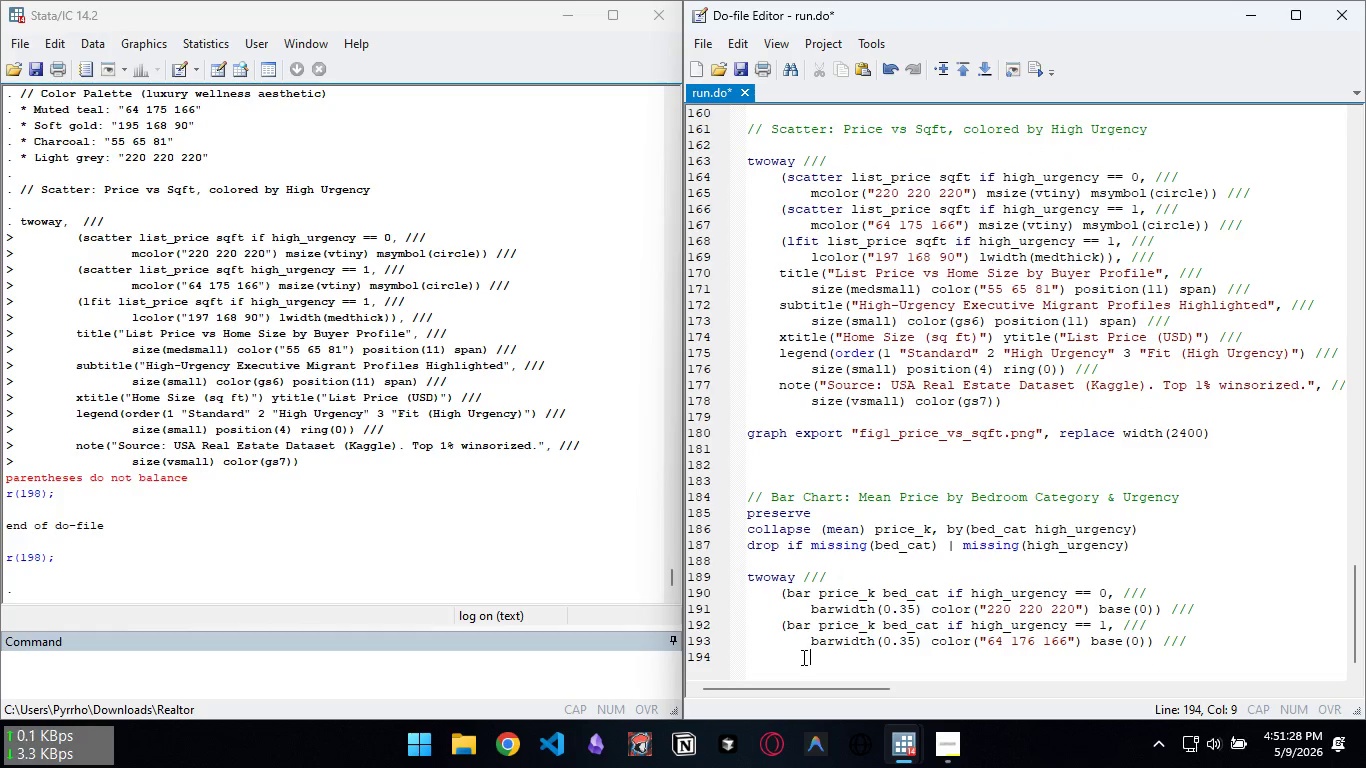 
 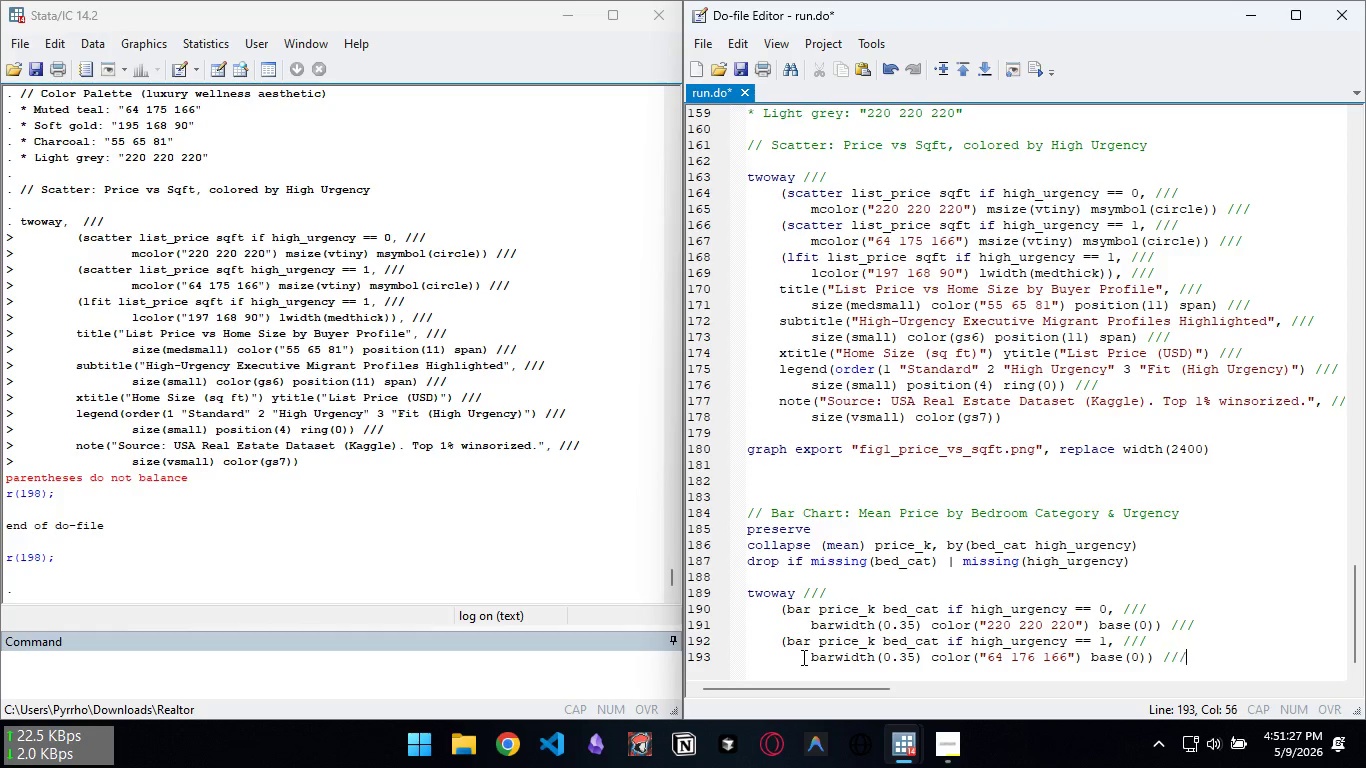 
key(Enter)
 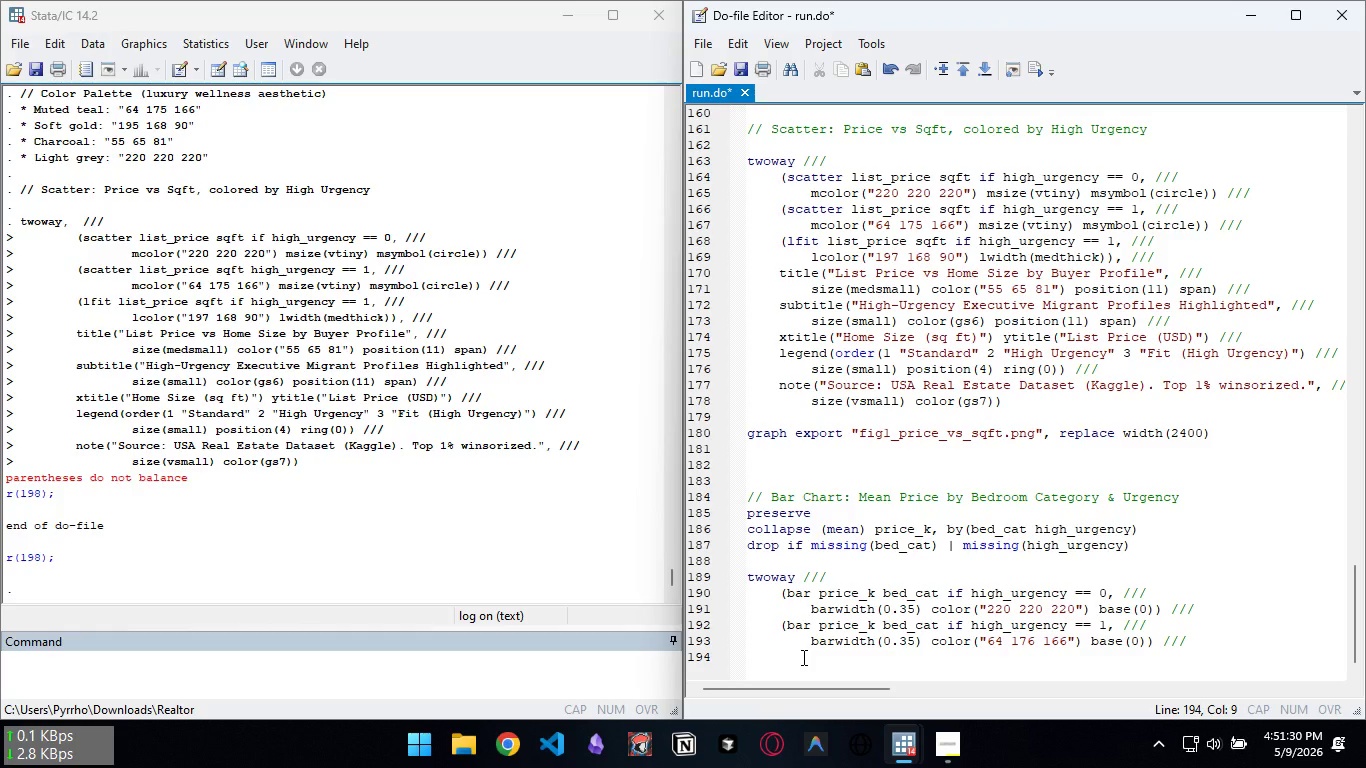 
key(Backspace)
 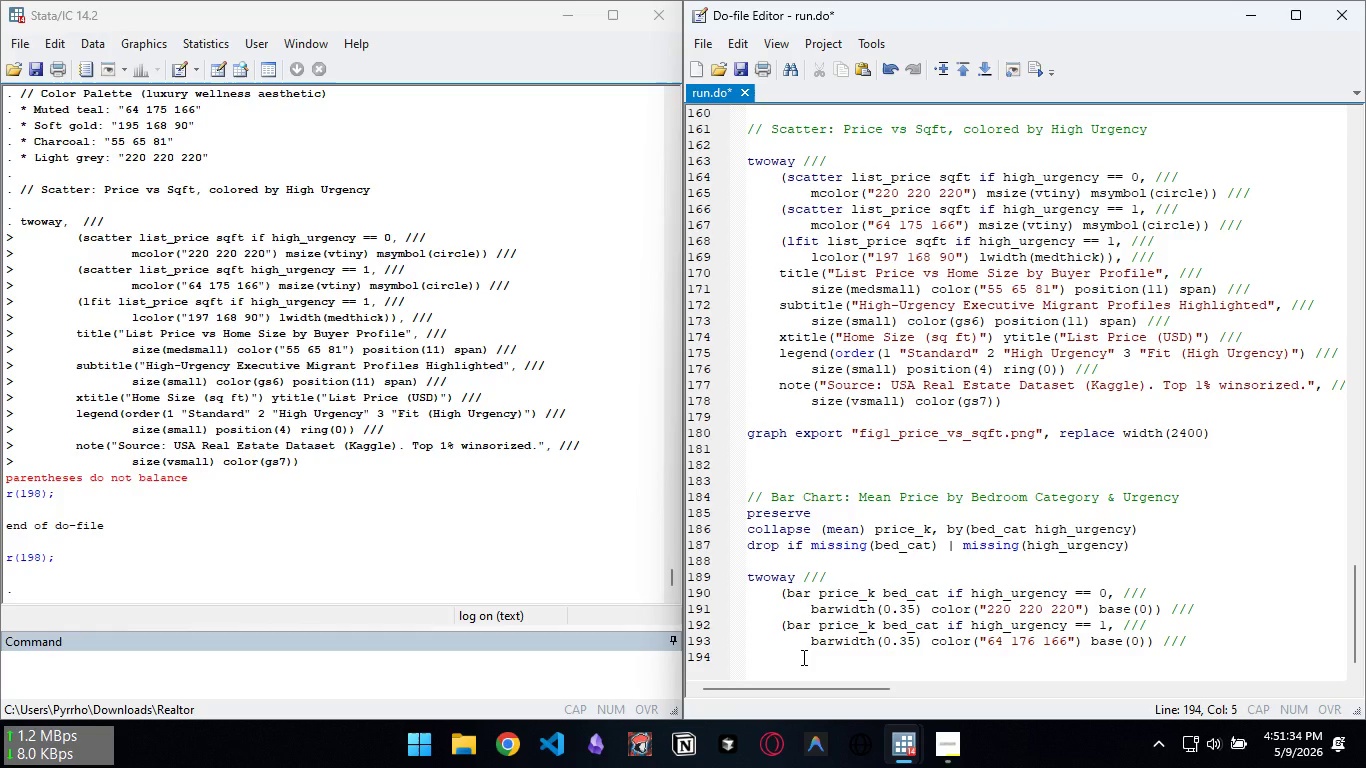 
type(title()
 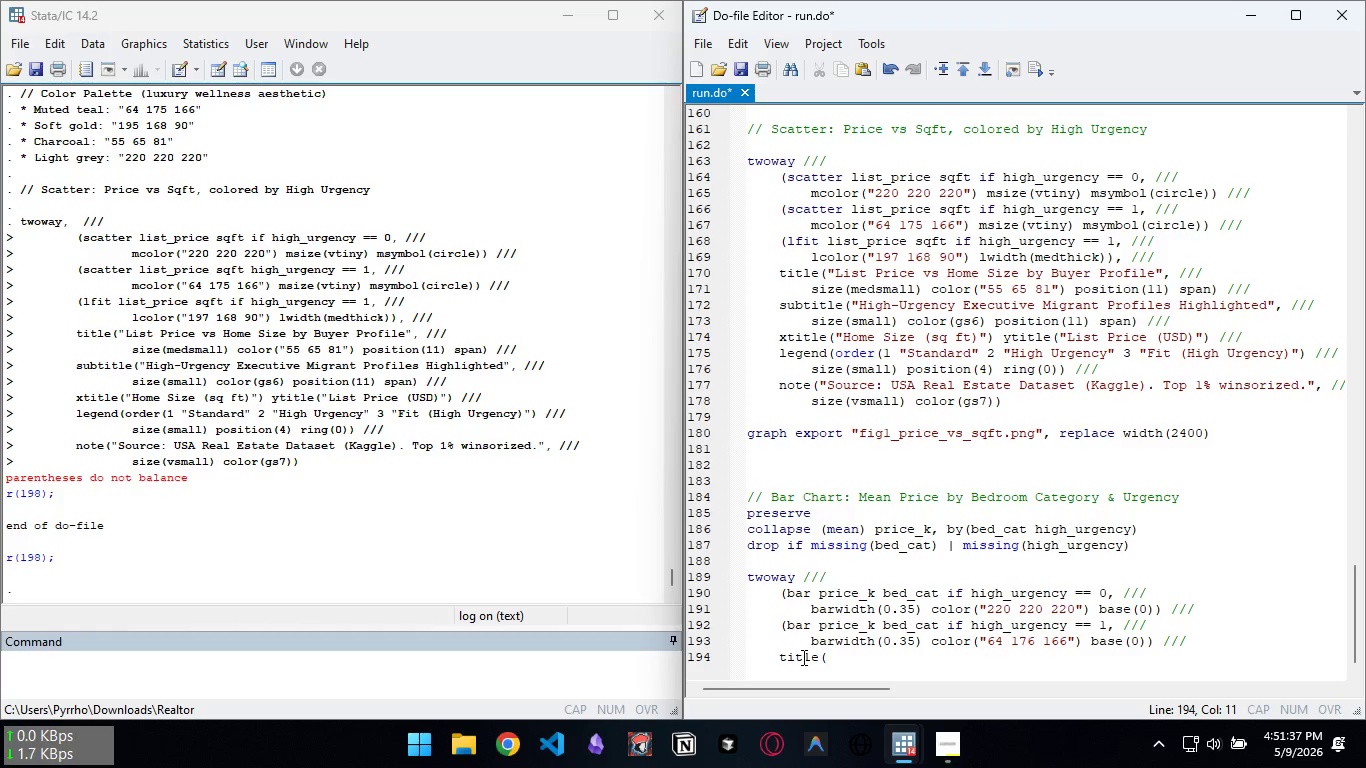 
type("Average List Peice )
 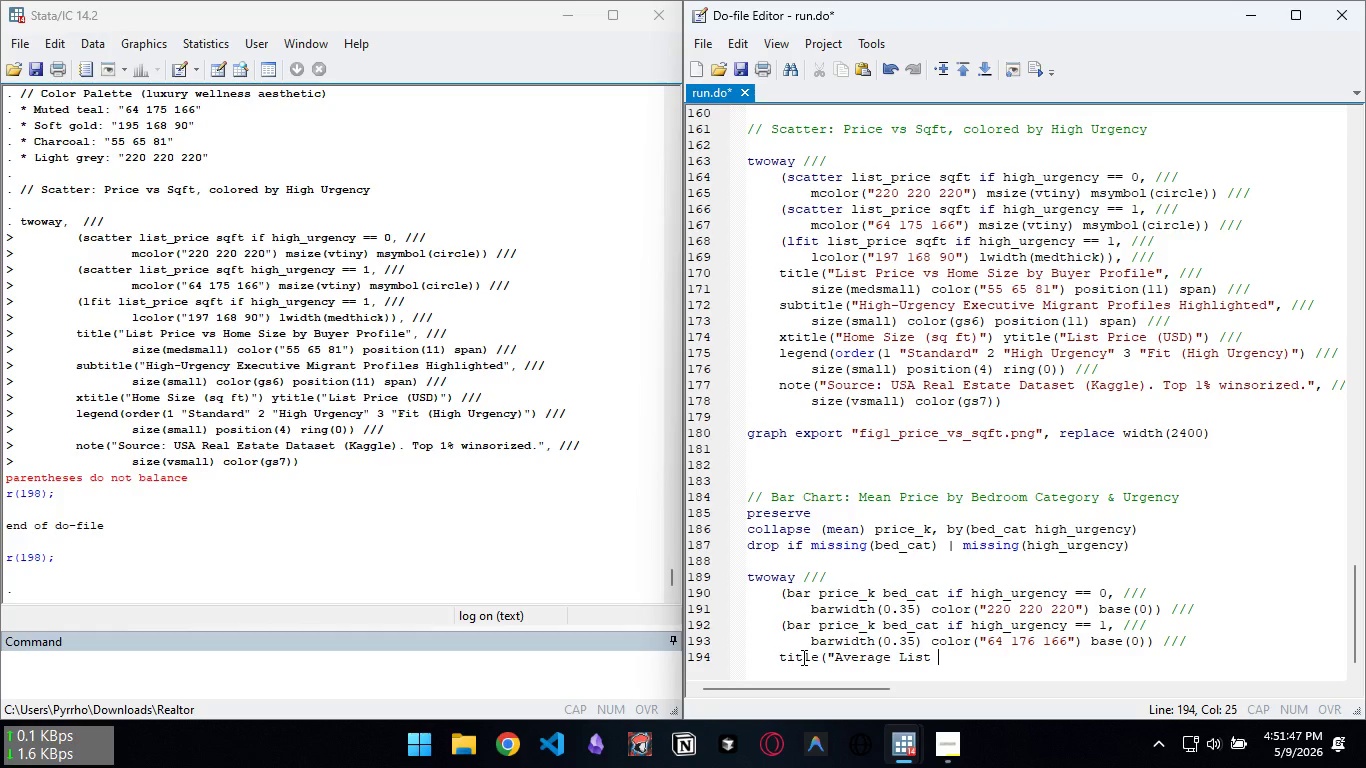 
key(Control+ControlLeft)
 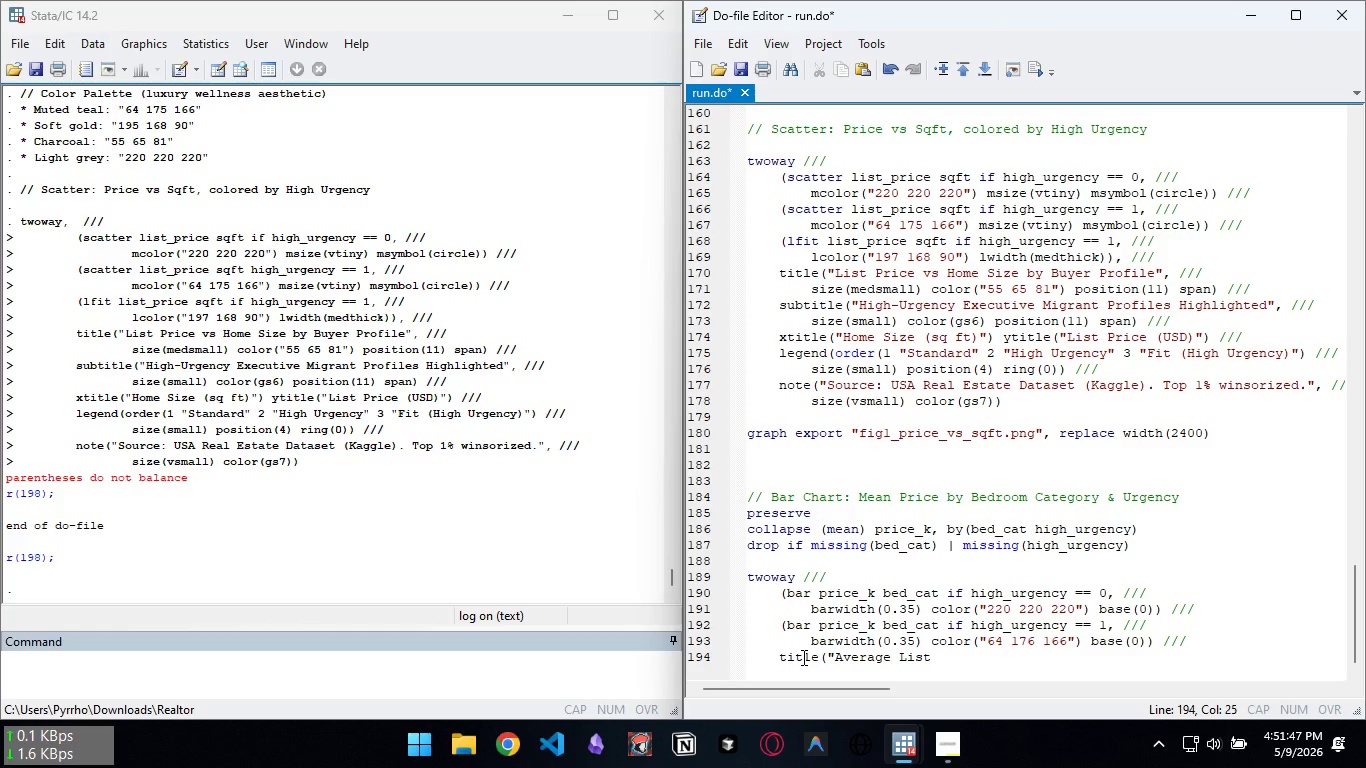 
key(Control+Backspace)
 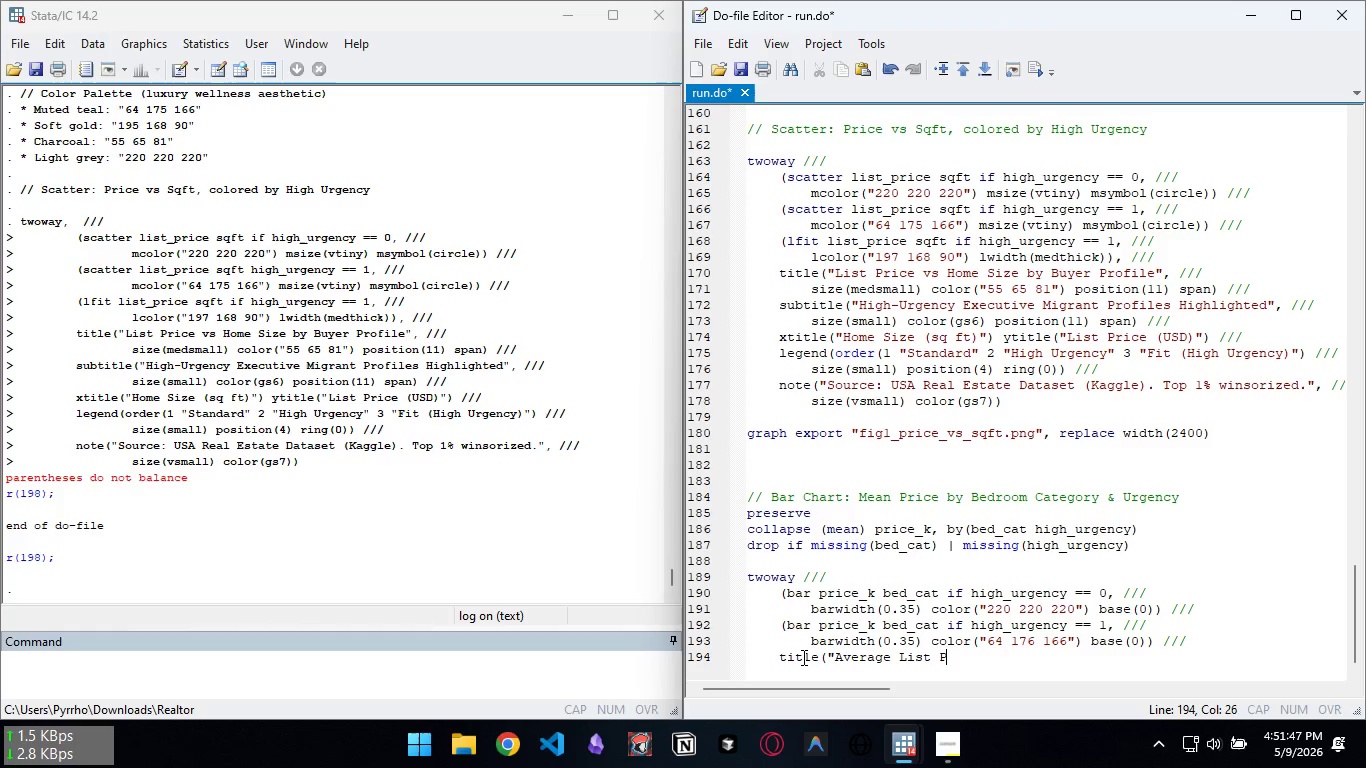 
type(rice by Bedroom Count & Buyer Profile)
 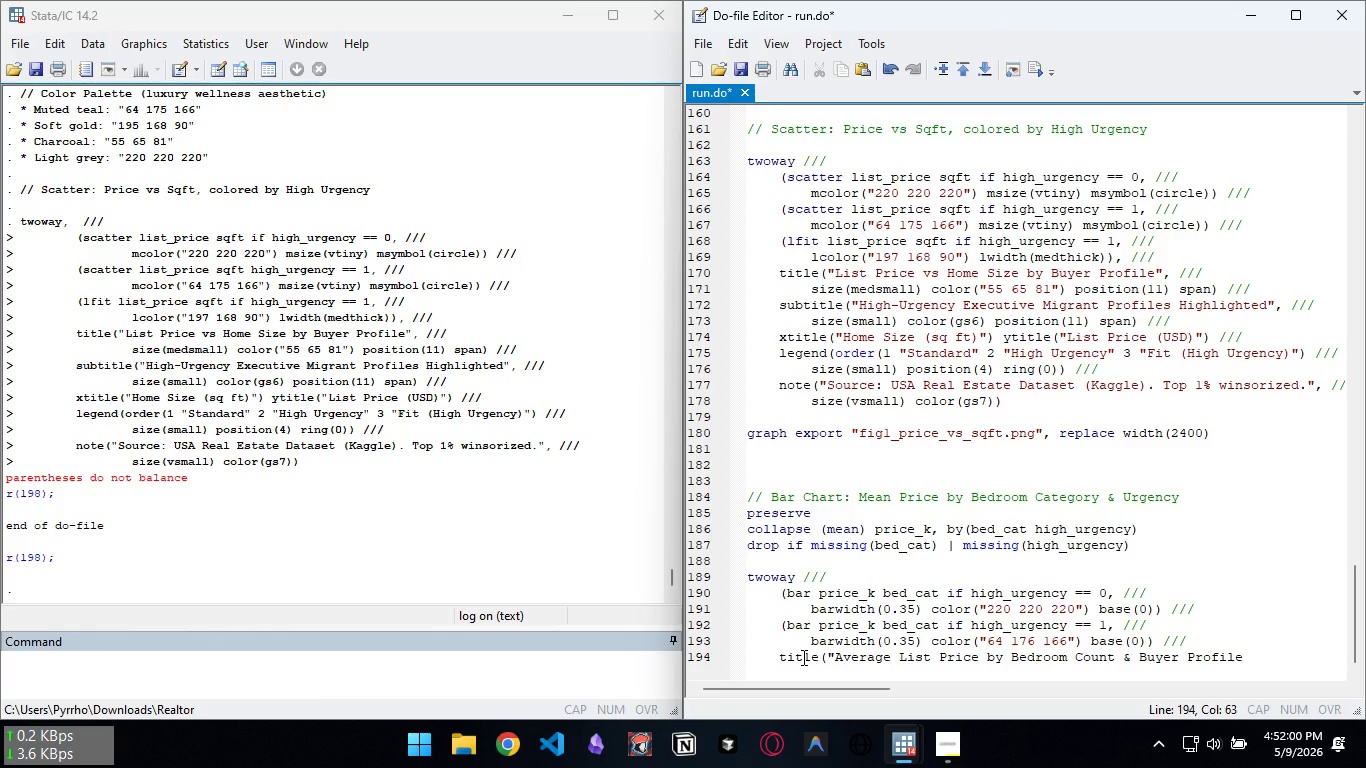 
key(Shift+Quote)
 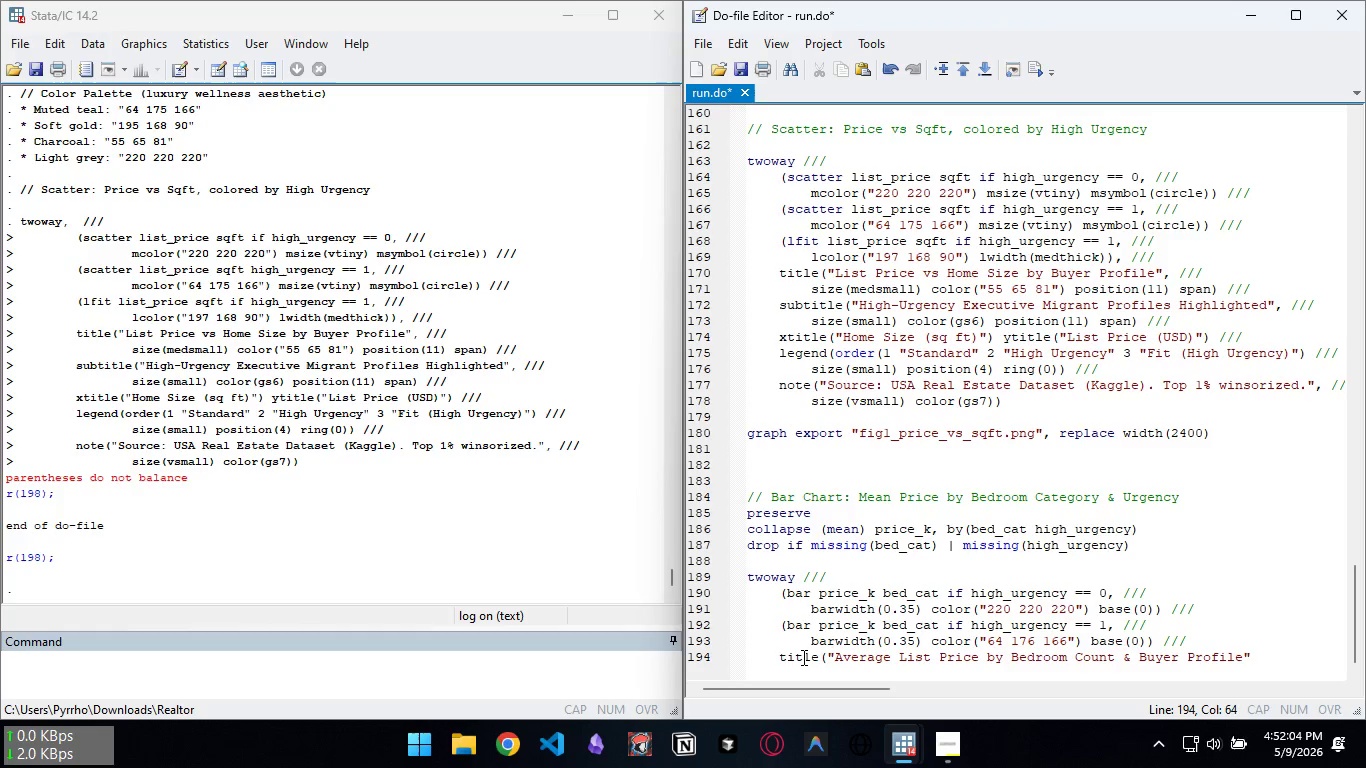 
key(Comma)
 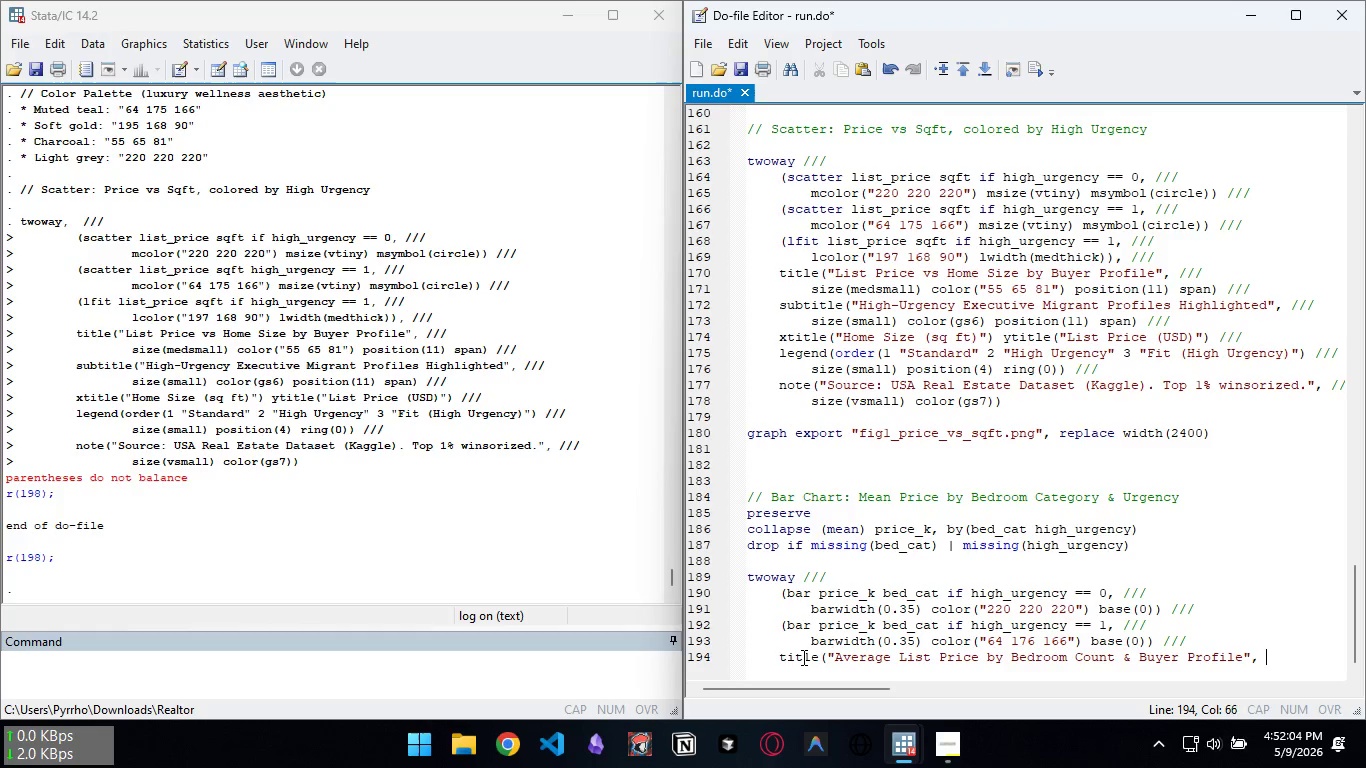 
key(Space)
 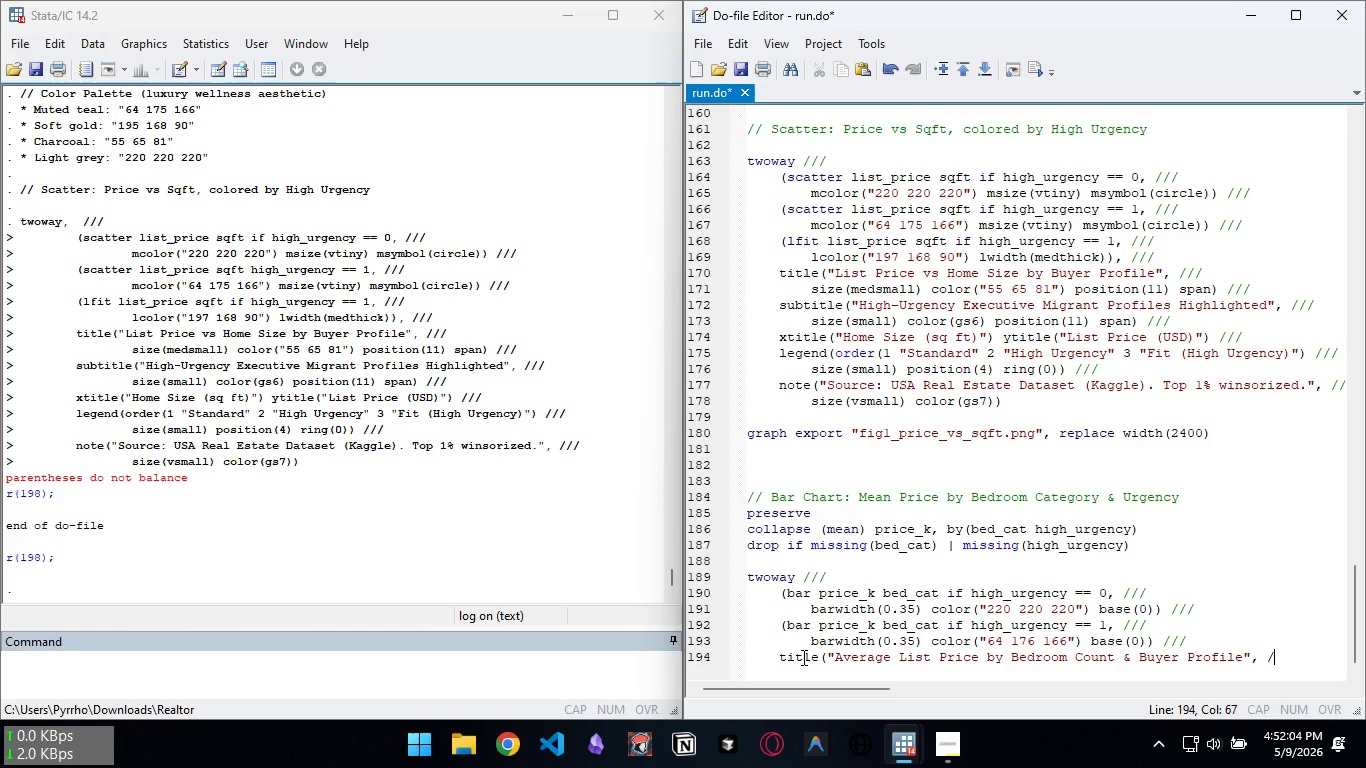 
key(Slash)
 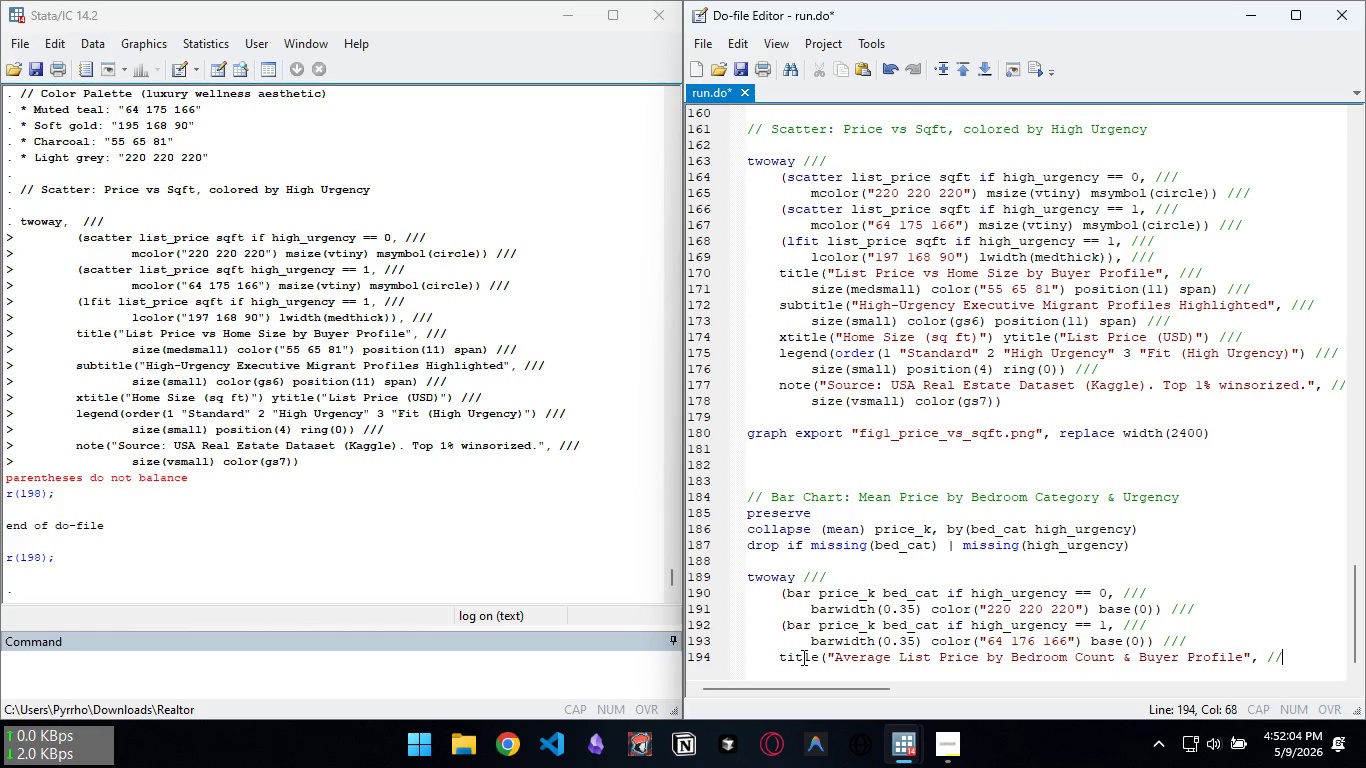 
key(Slash)
 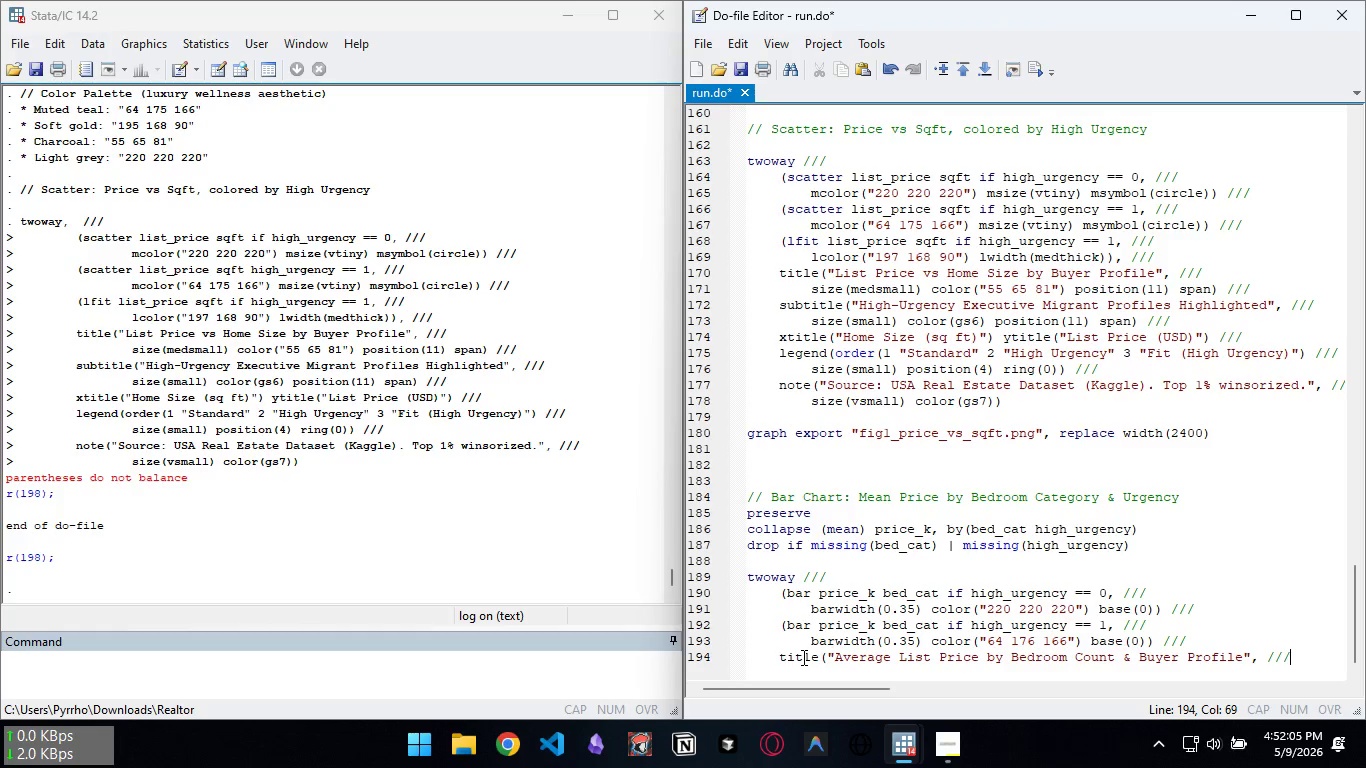 
key(Slash)
 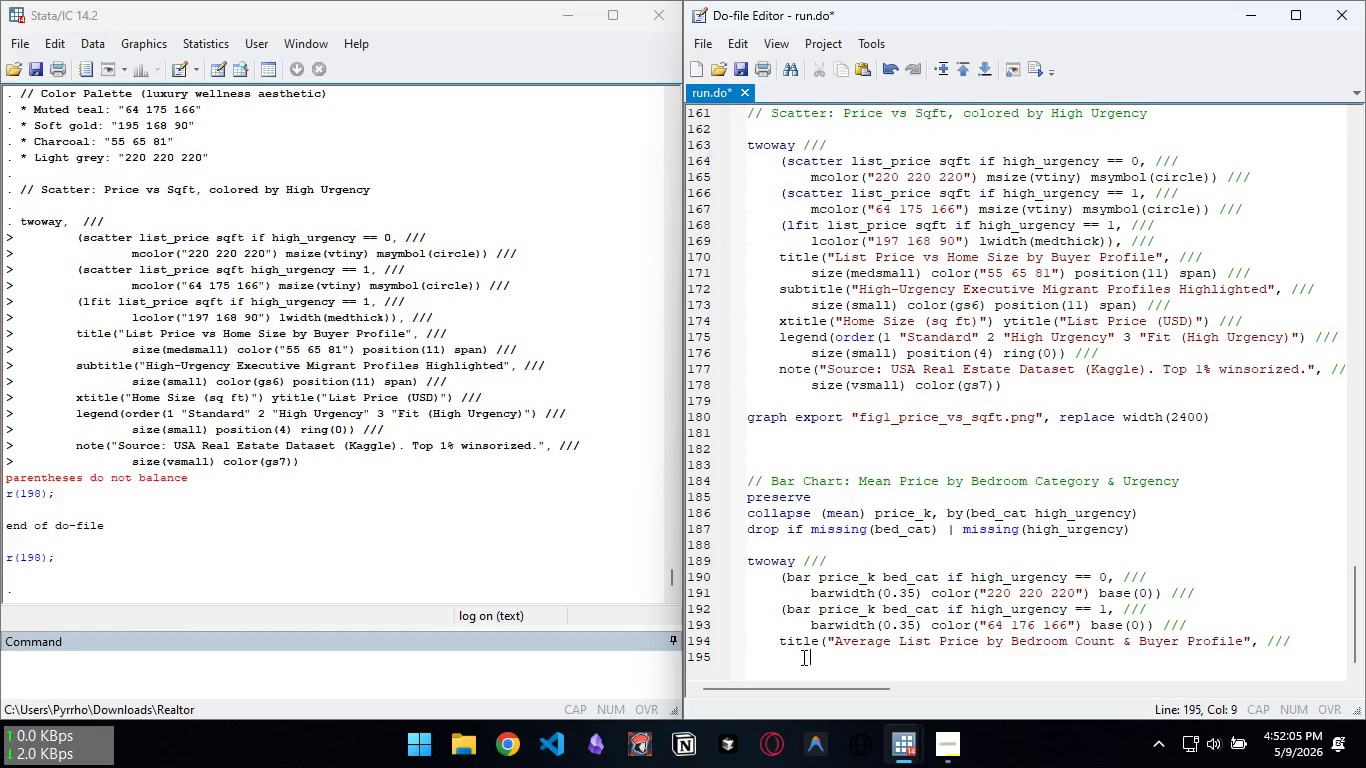 
key(Enter)
 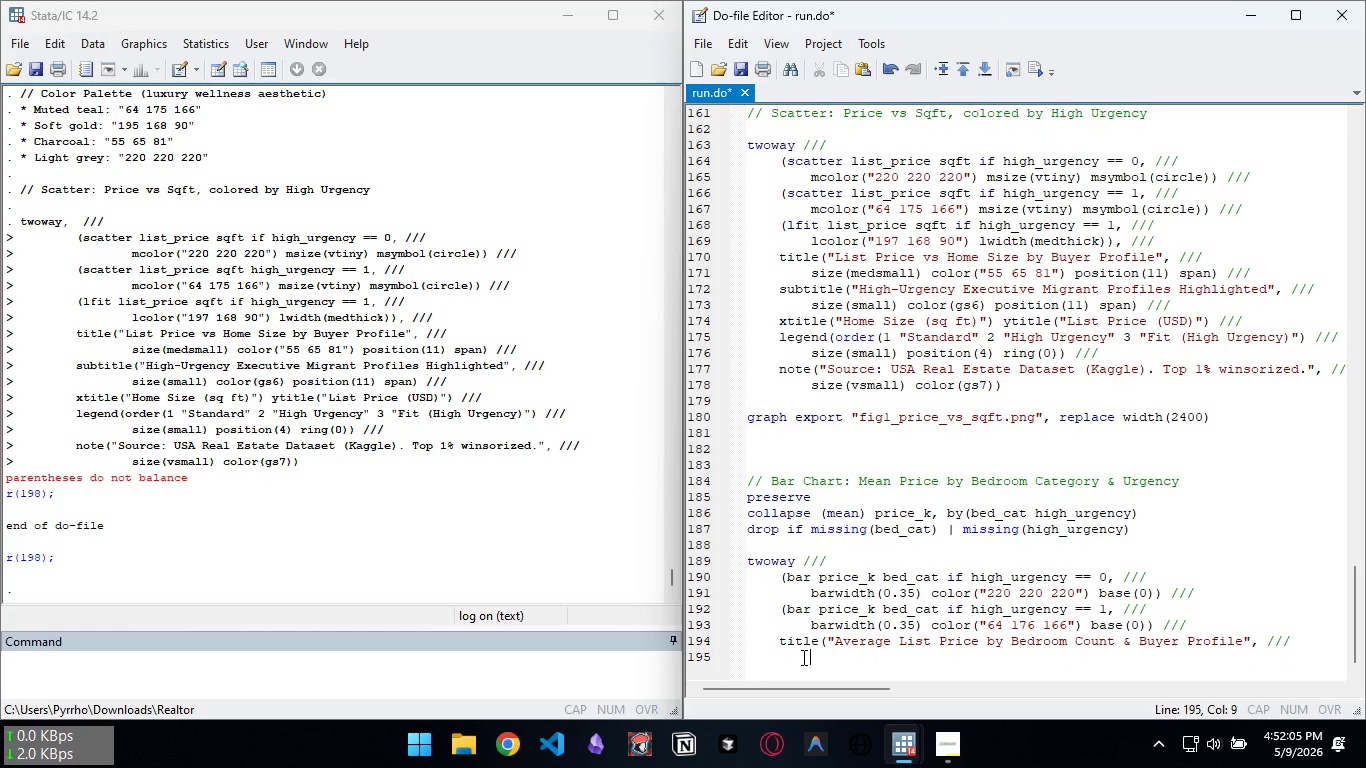 
key(Tab)
type(size(small) color(6)
key(Backspace)
type(gs6) position)
 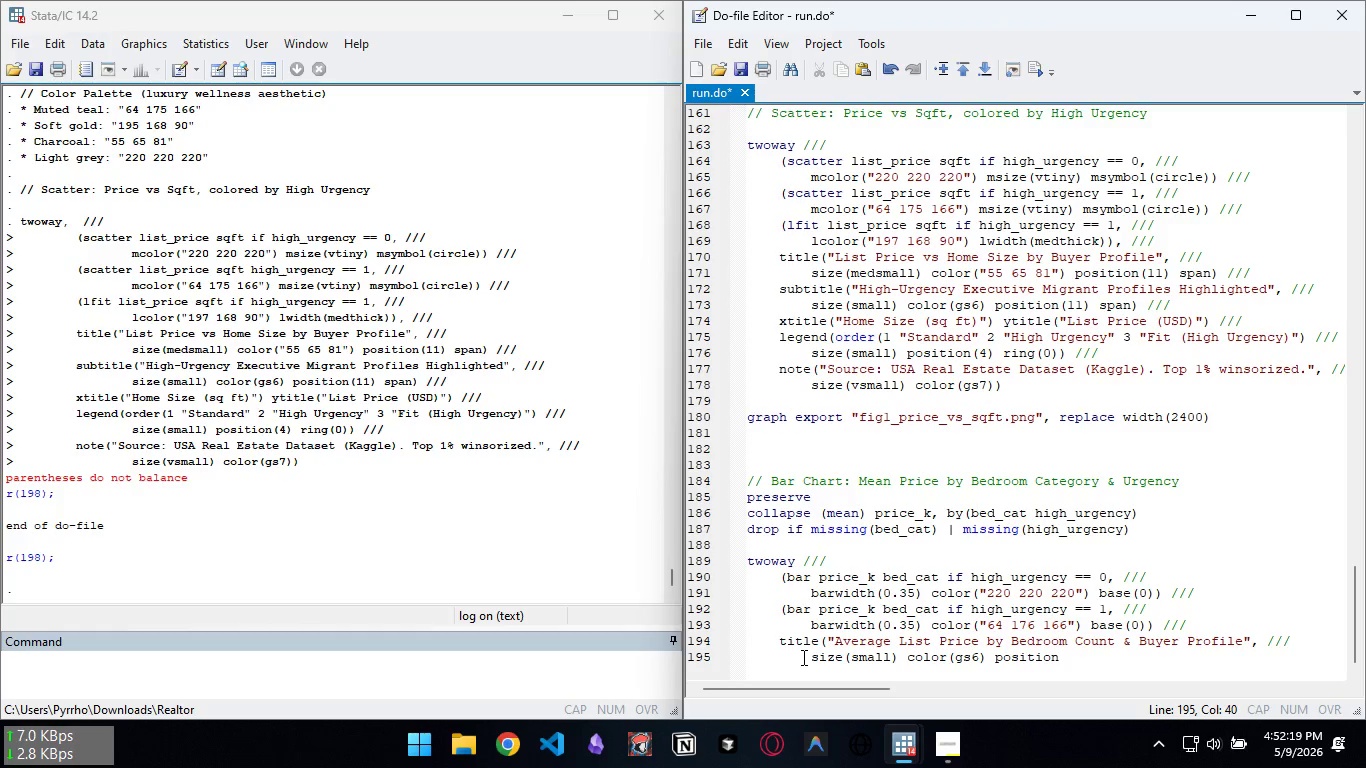 
key(Shift+9)
 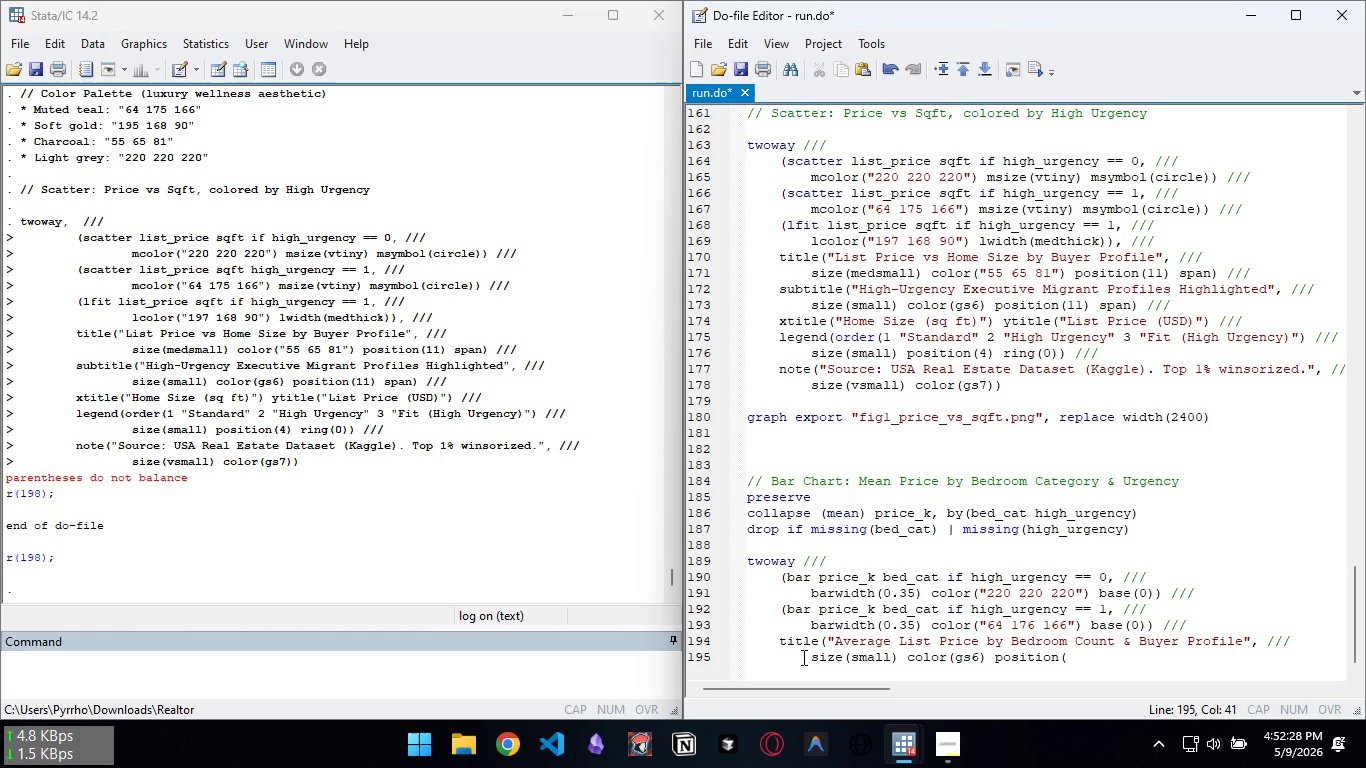 
wait(7.95)
 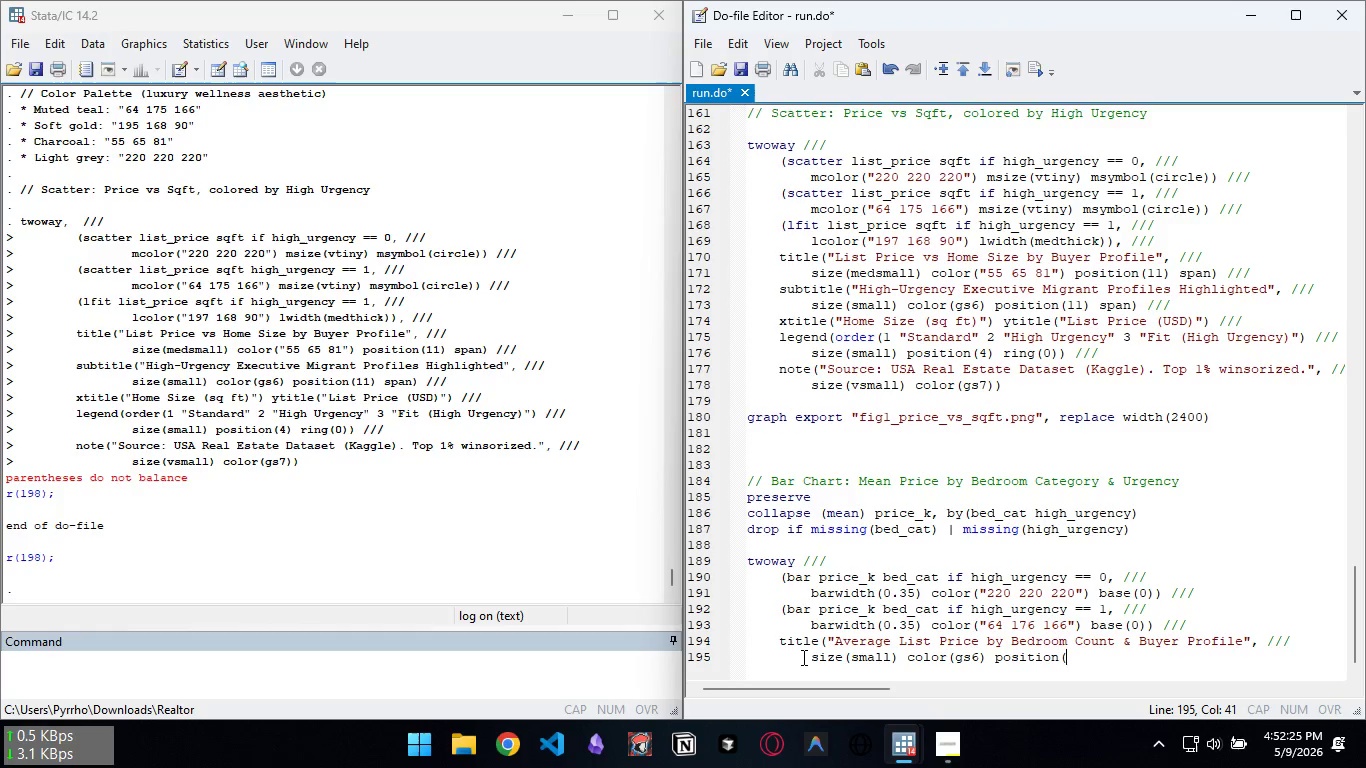 
type(11) span) ///)
 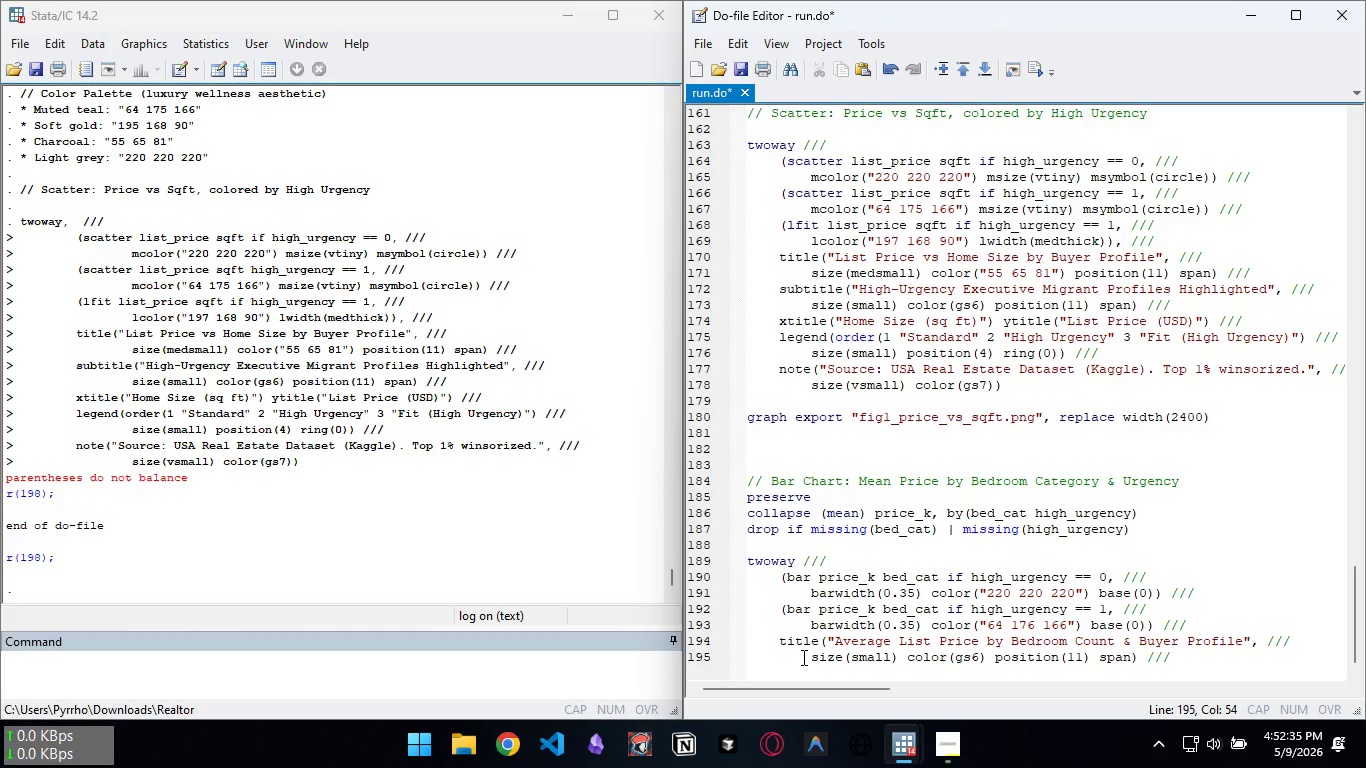 
key(Enter)
 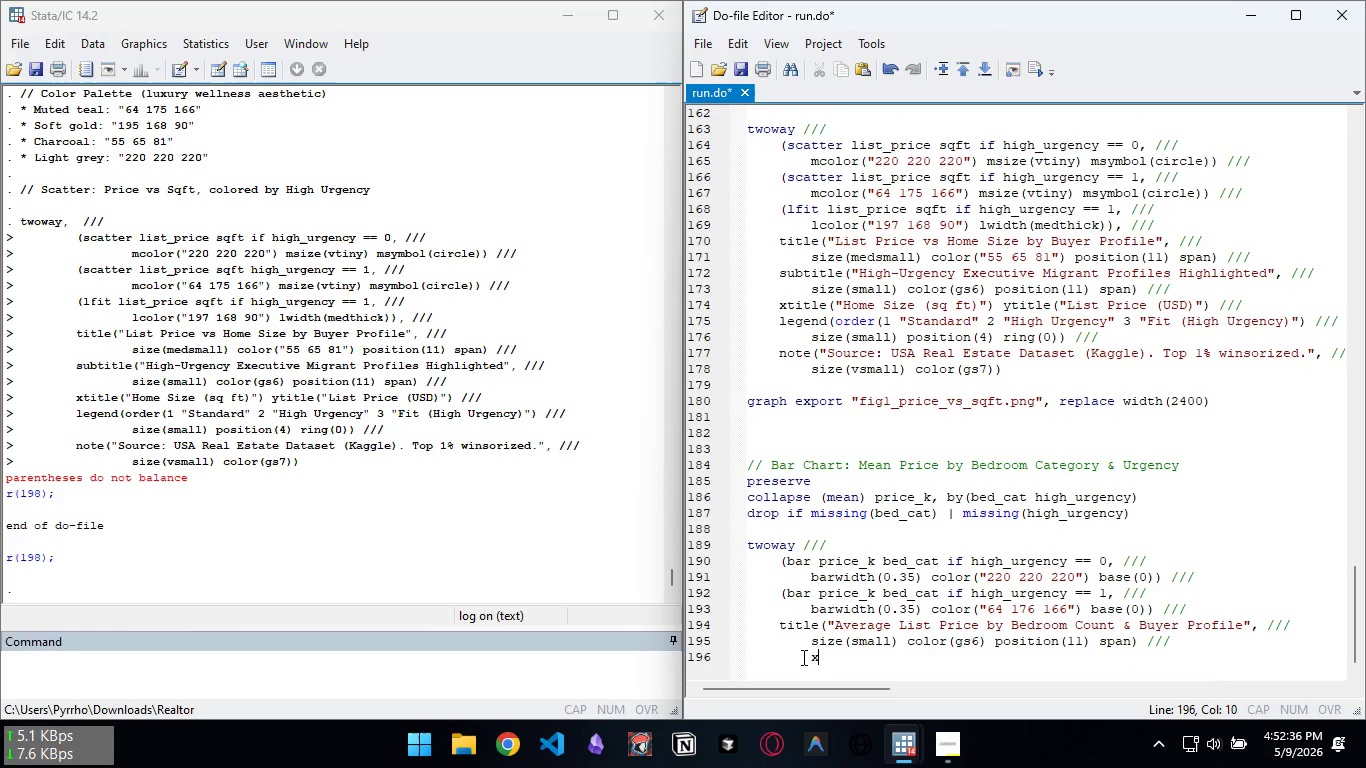 
type(xitile)
 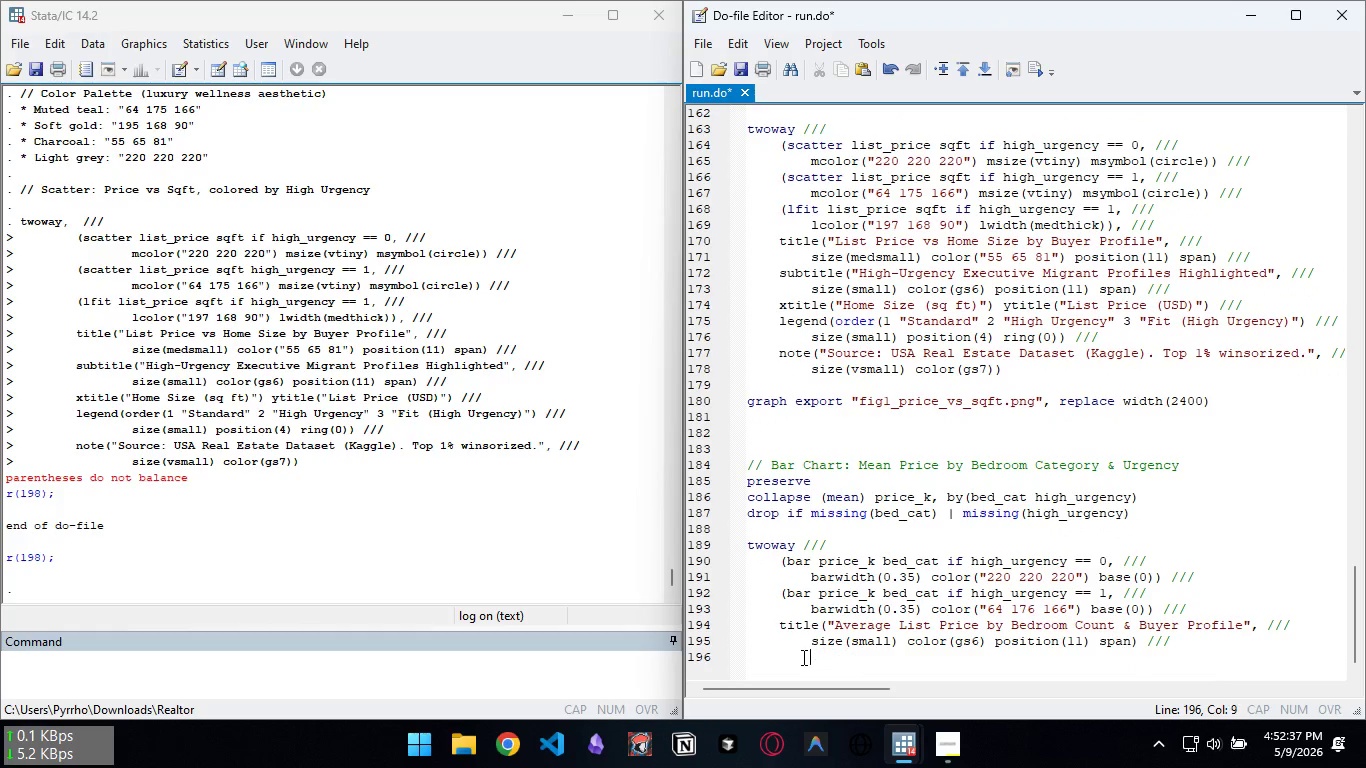 
key(Control+ControlLeft)
 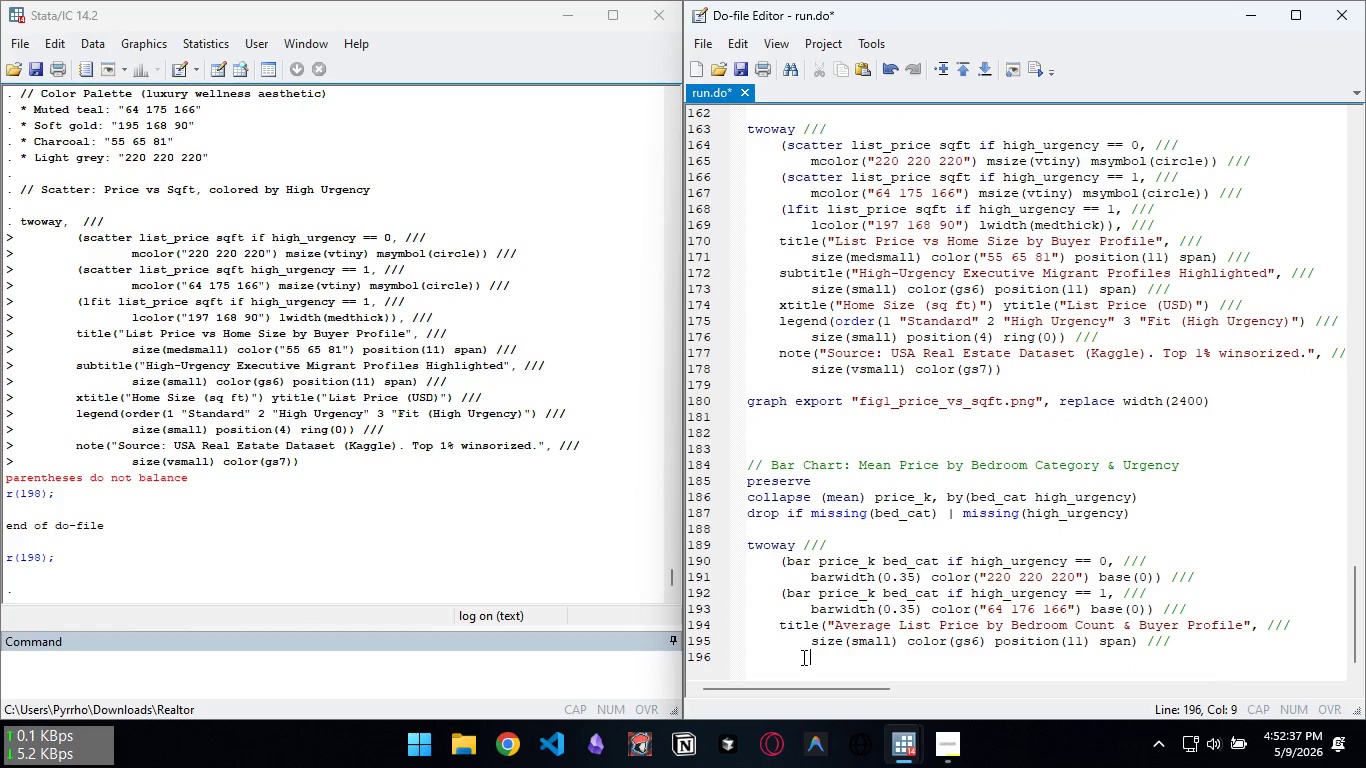 
key(Control+Backspace)
 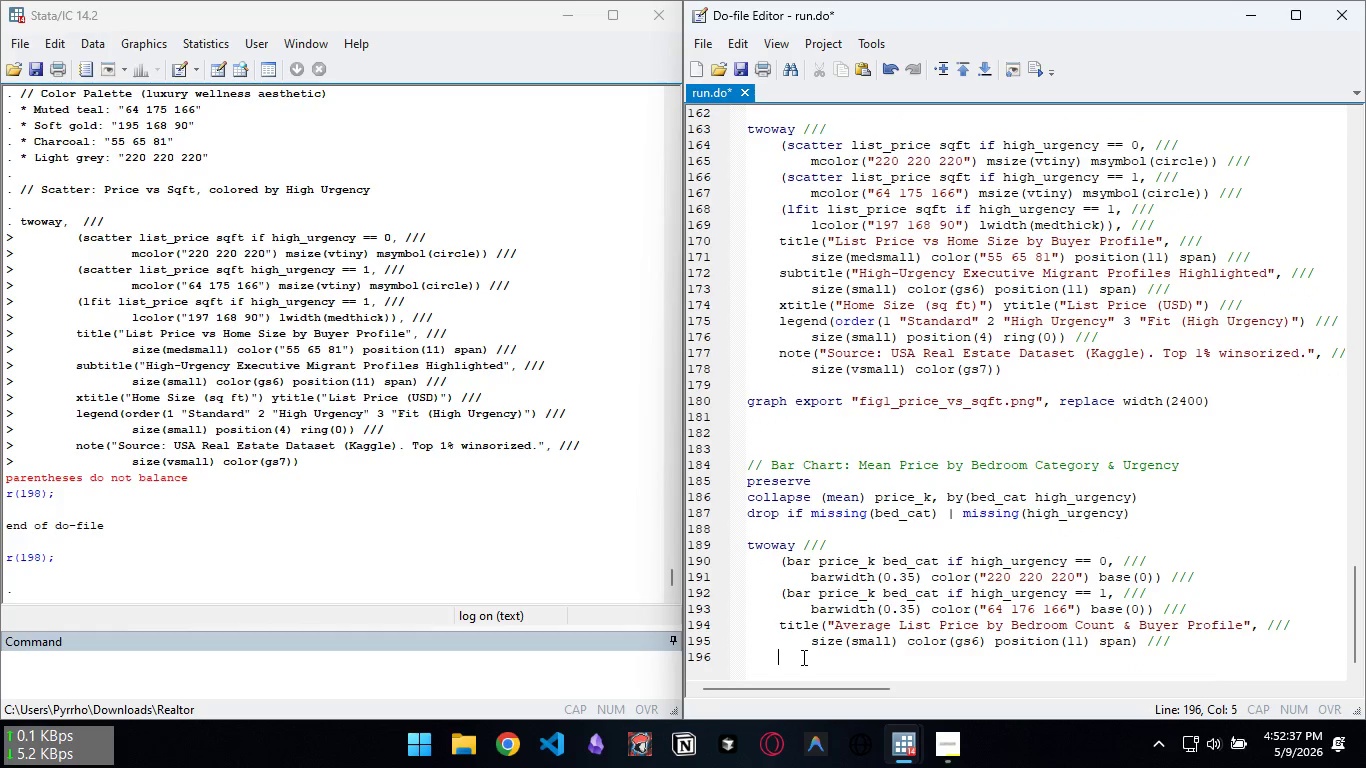 
key(Backspace)
type(xii)
key(Backspace)
key(Backspace)
type(title("Bedroom Care)
key(Backspace)
key(Backspace)
type(tegr)
key(Backspace)
type(ory") yitle("Mean List Price ()
 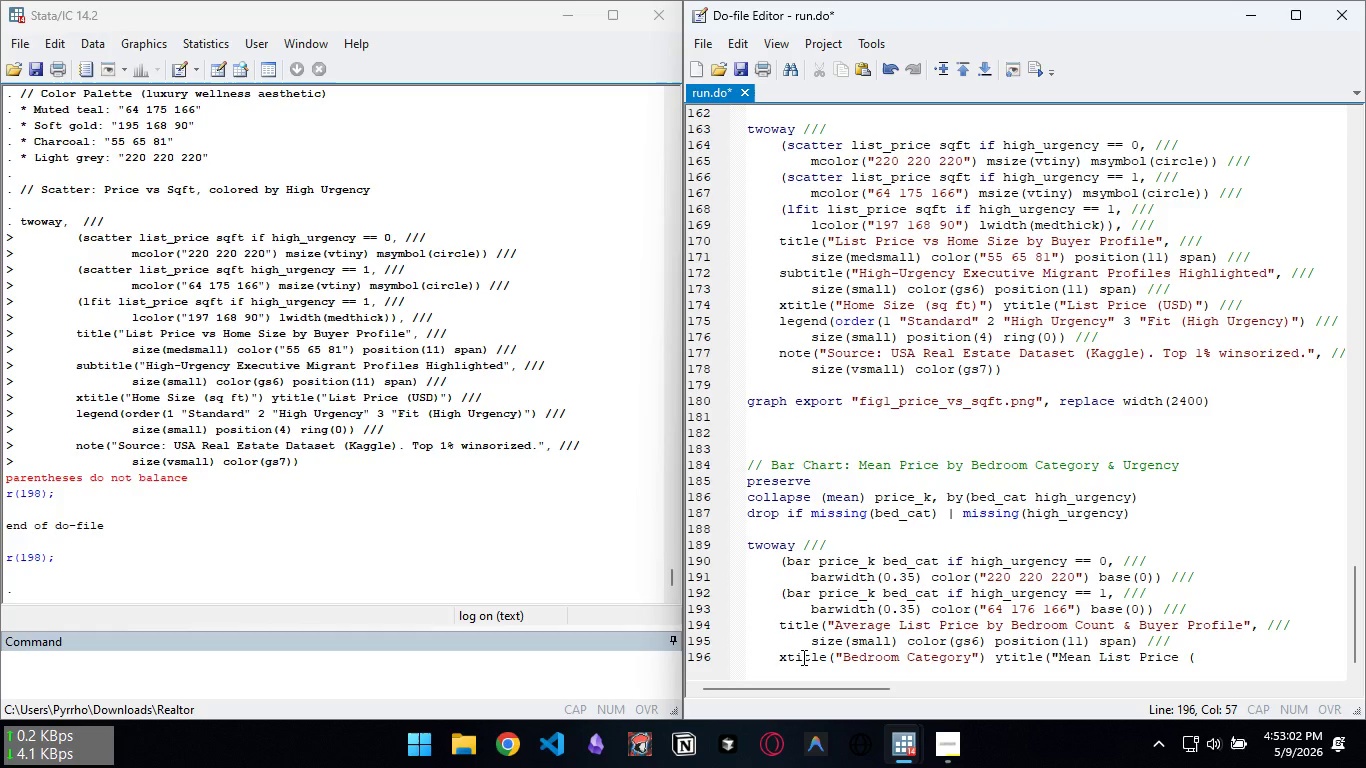 
wait(5.44)
 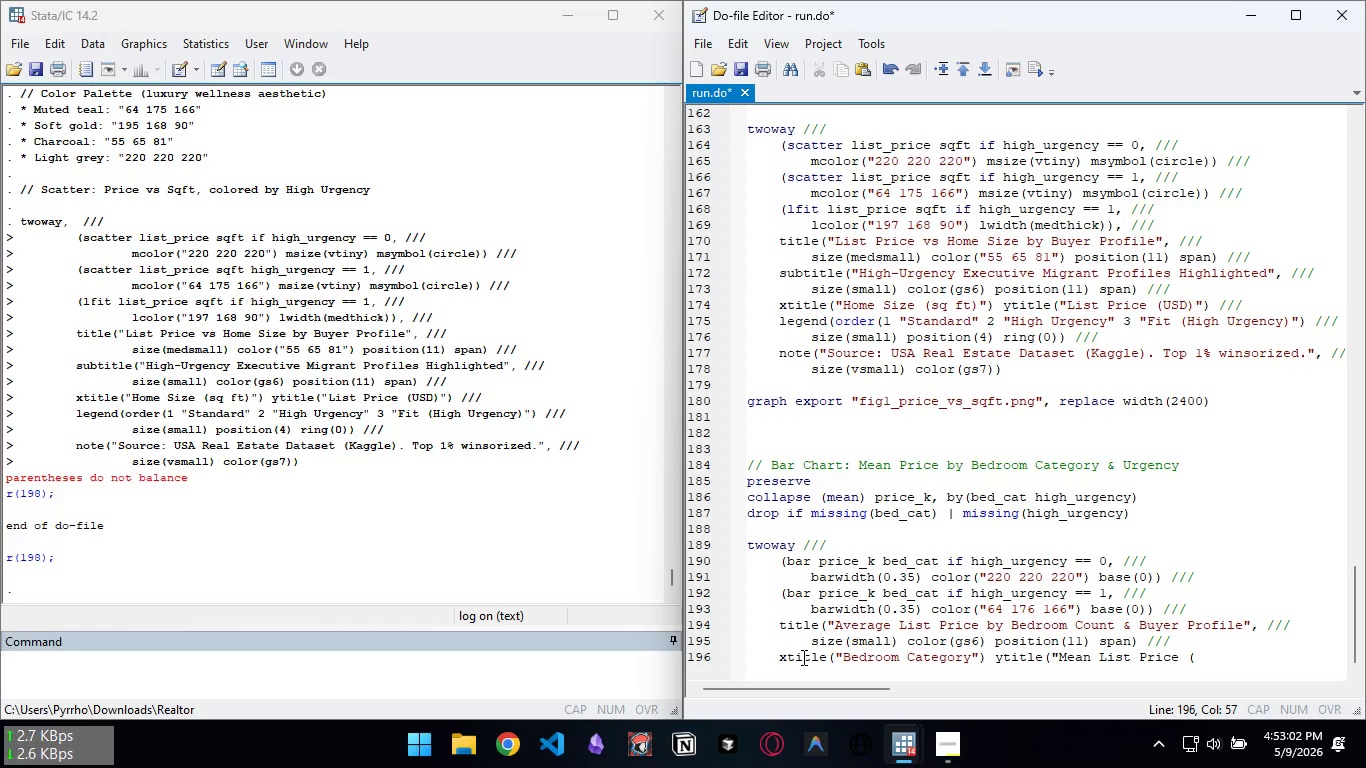 
type($000s)") ///)
 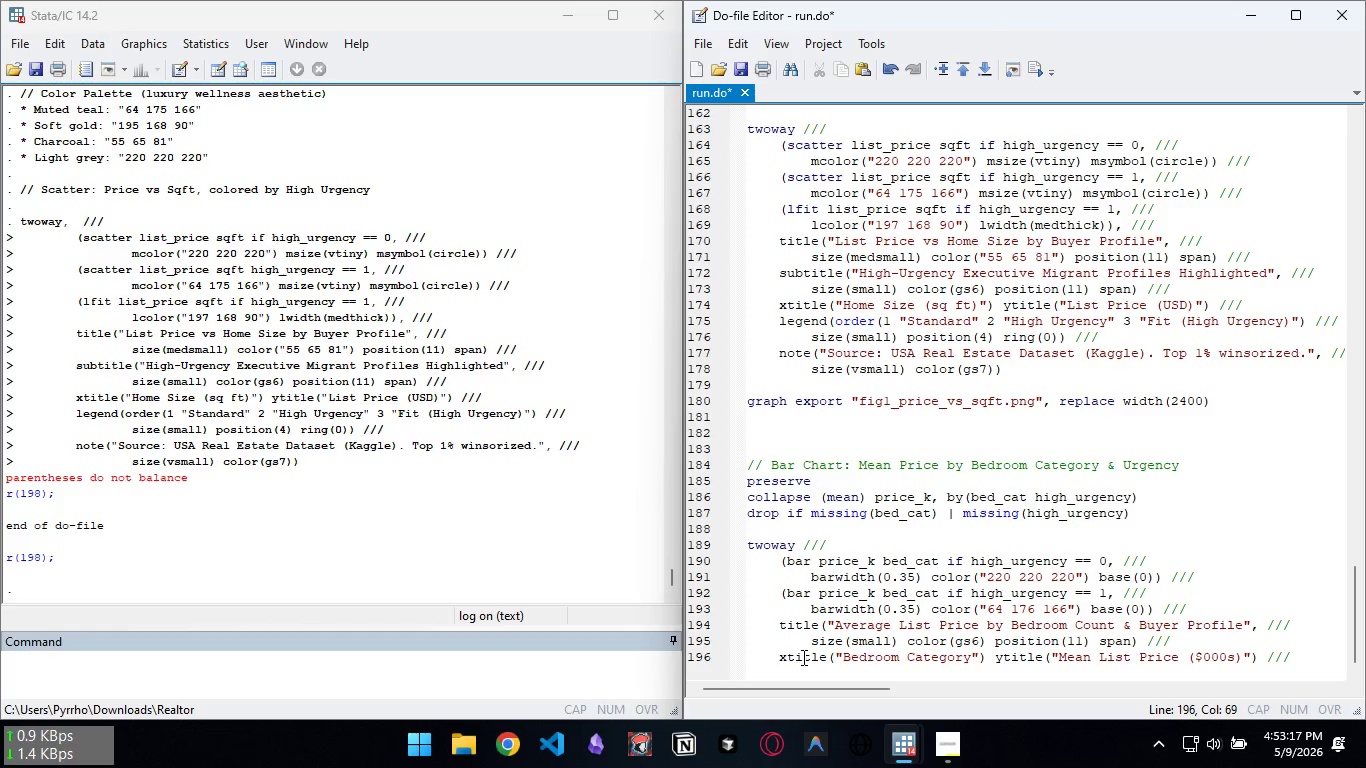 
key(ArrowUp)
 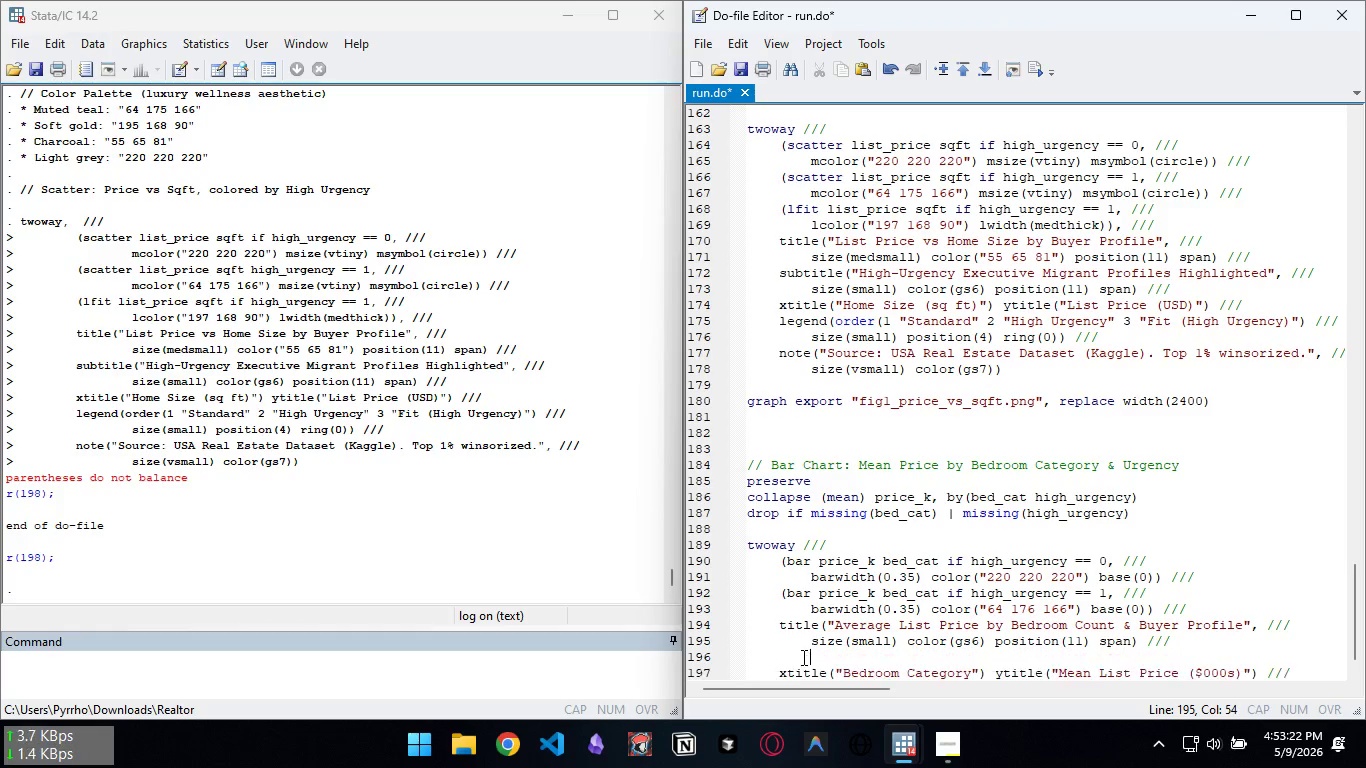 
key(Enter)
 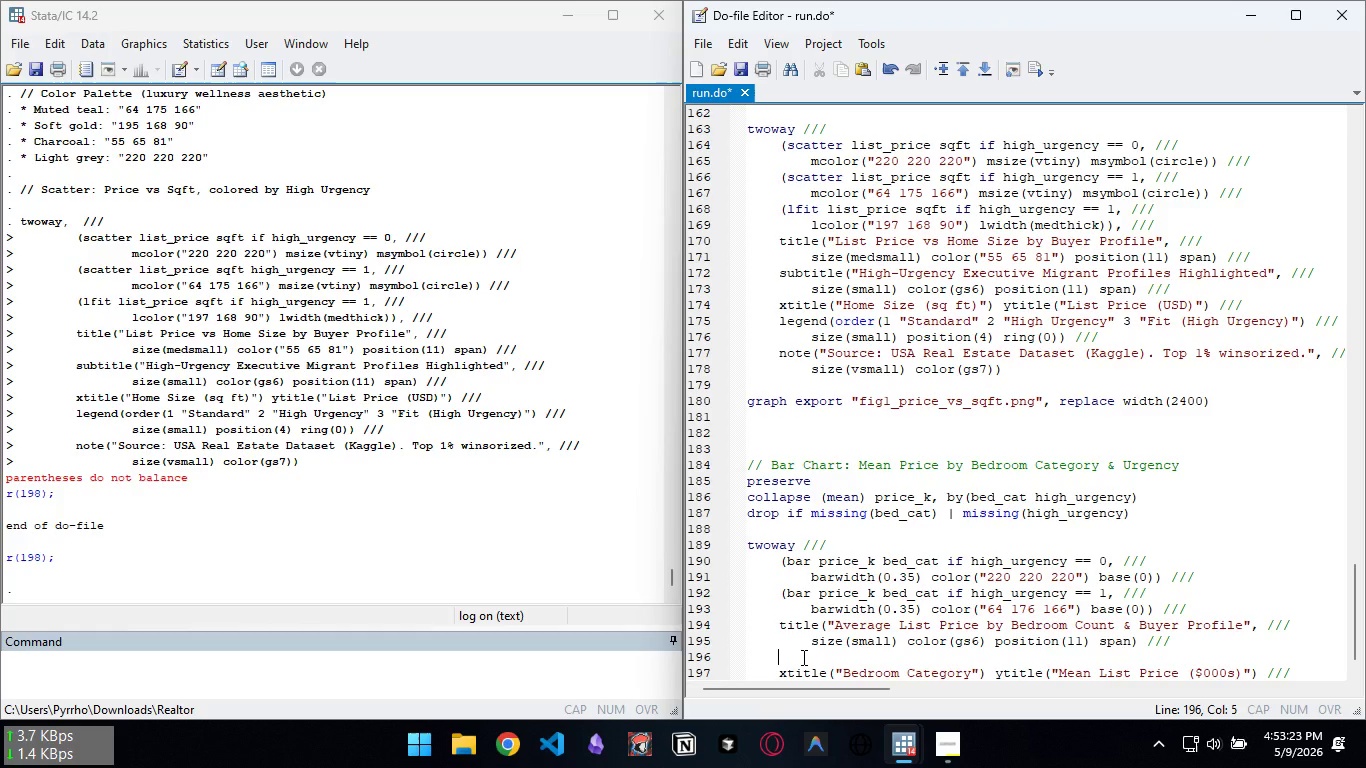 
key(Backspace)
type(subtitle(")
 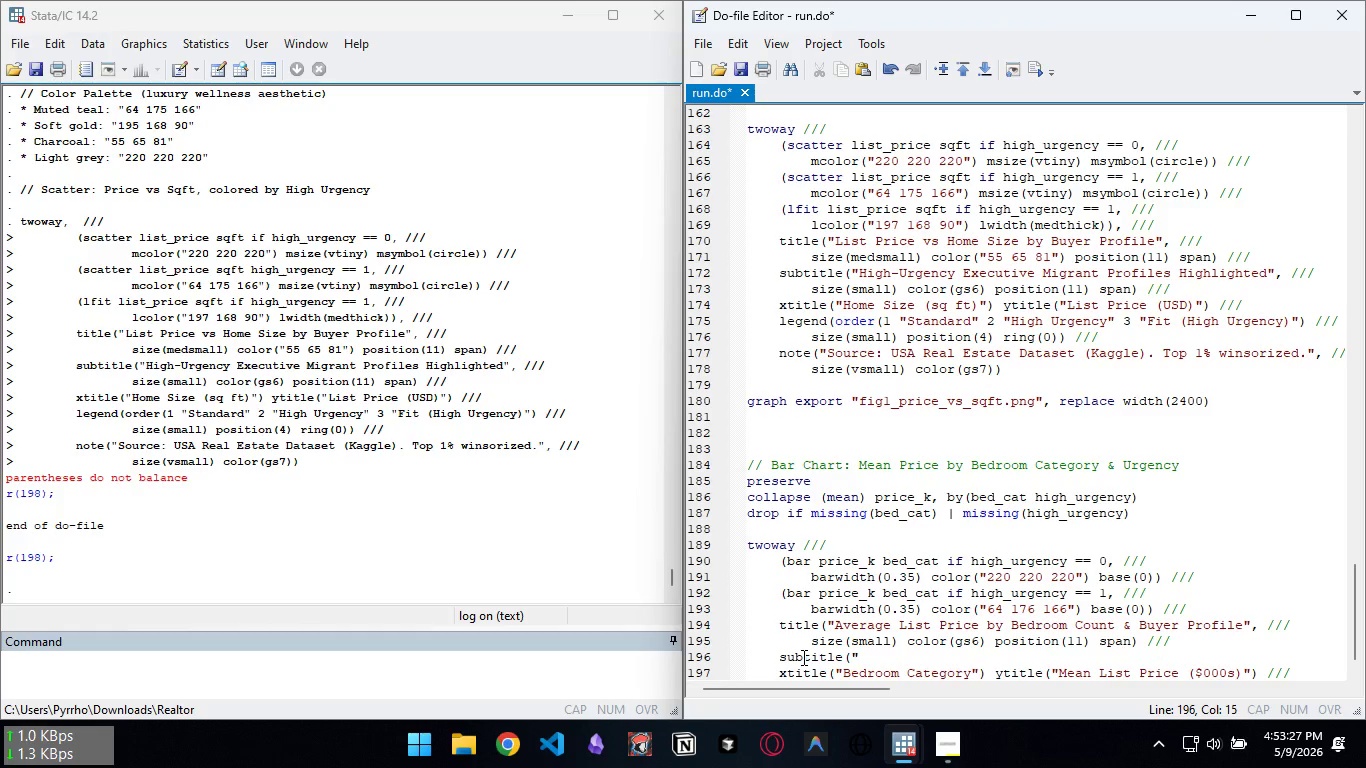 
wait(8.62)
 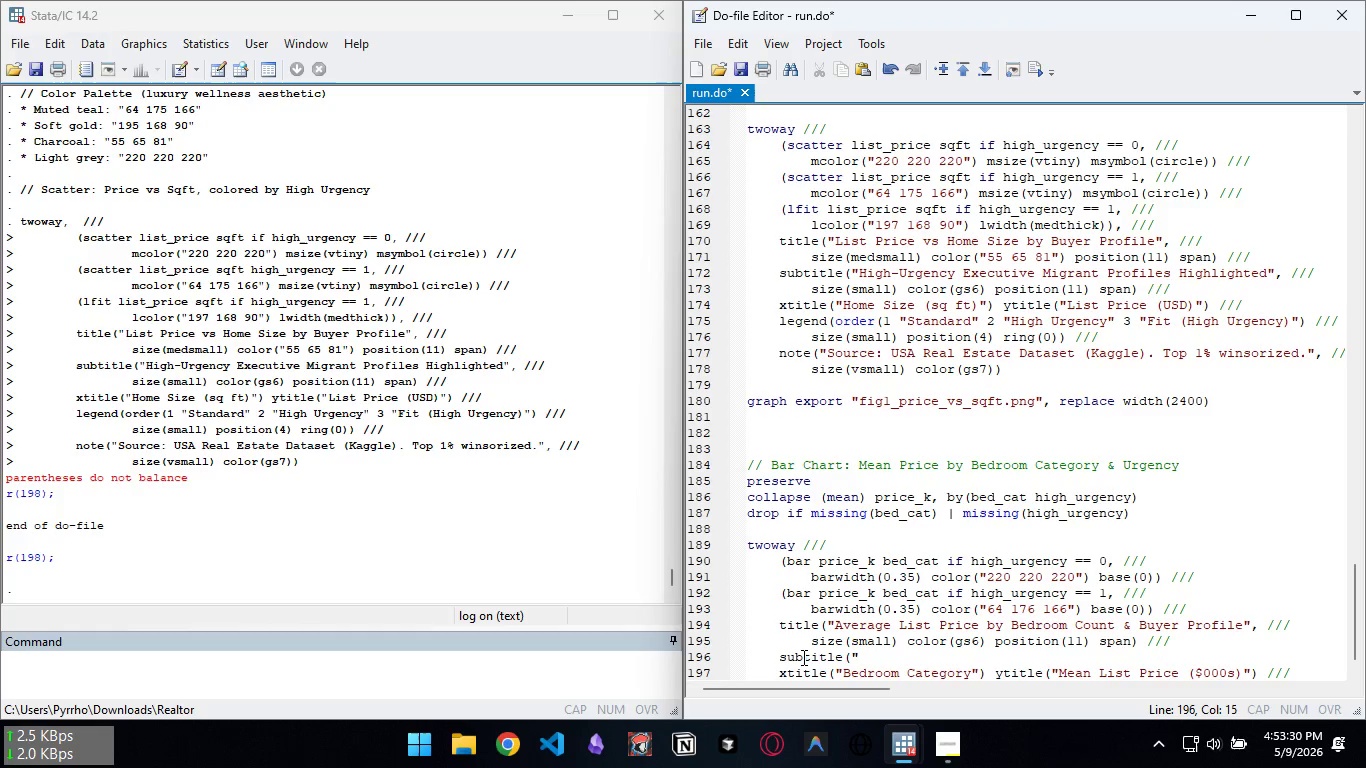 
key(ArrowUp)
 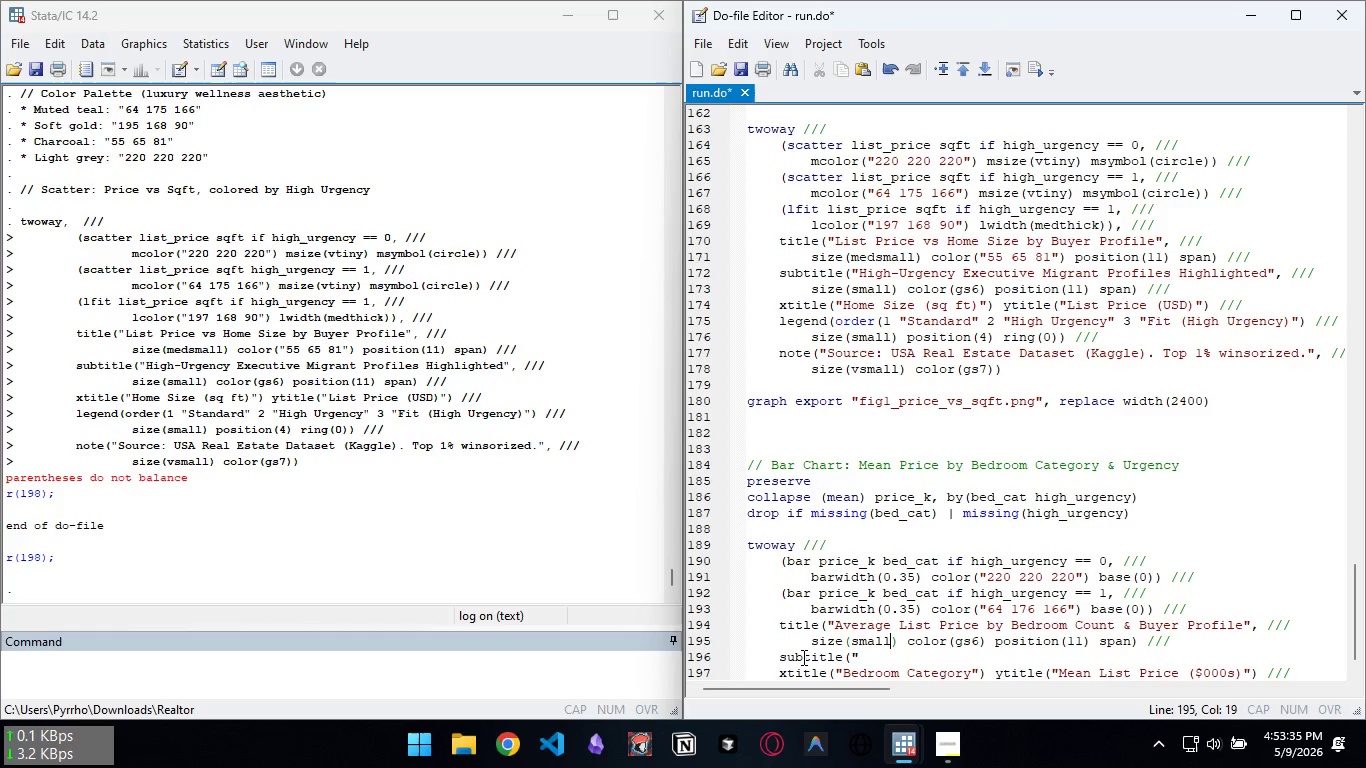 
key(Control+ArrowRight)
 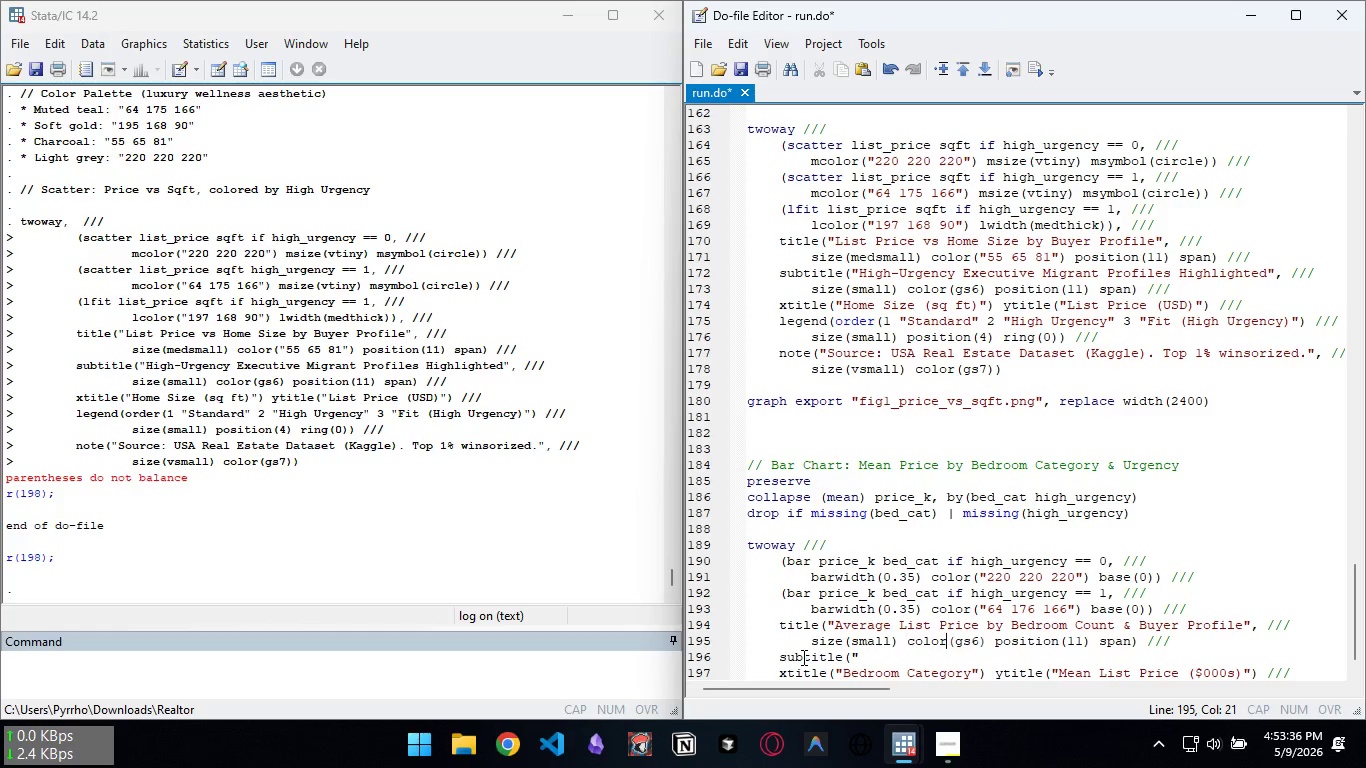 
key(Control+ArrowRight)
 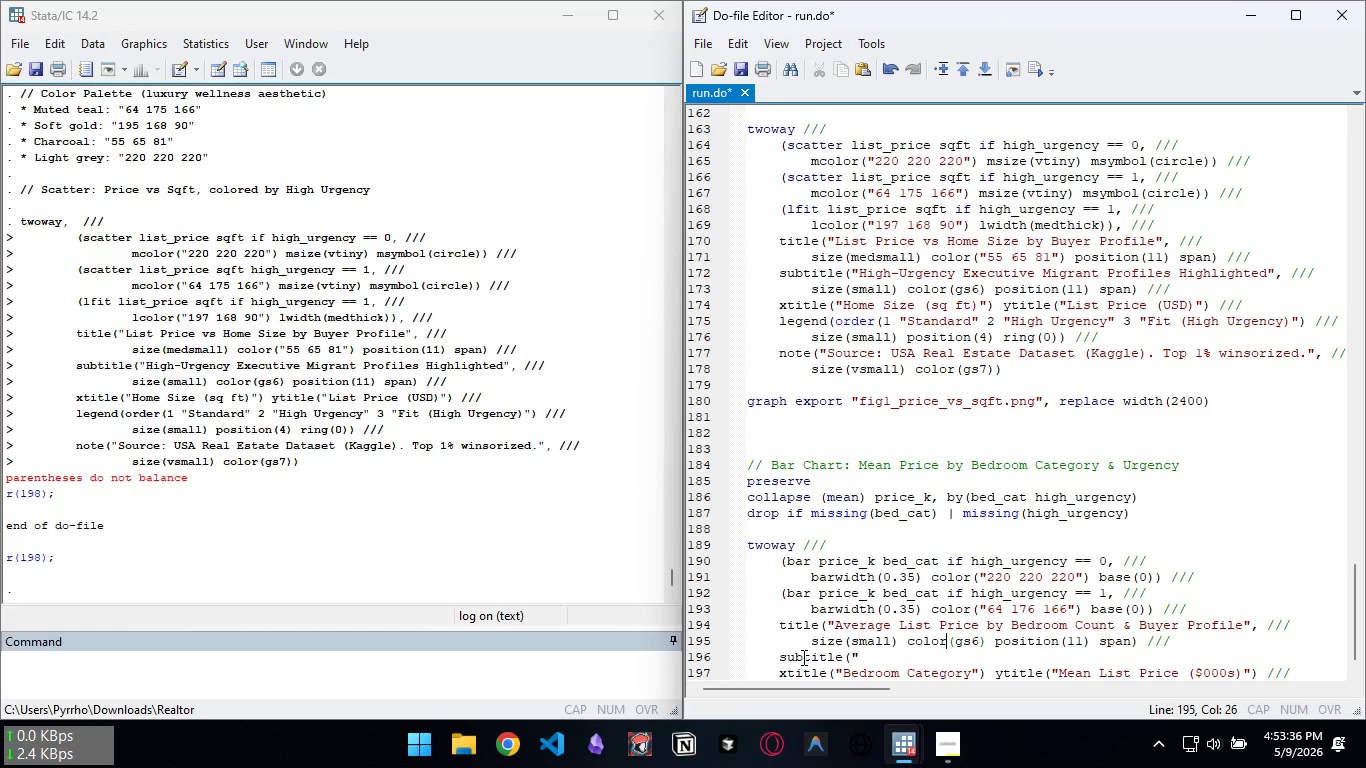 
key(Control+ArrowRight)
 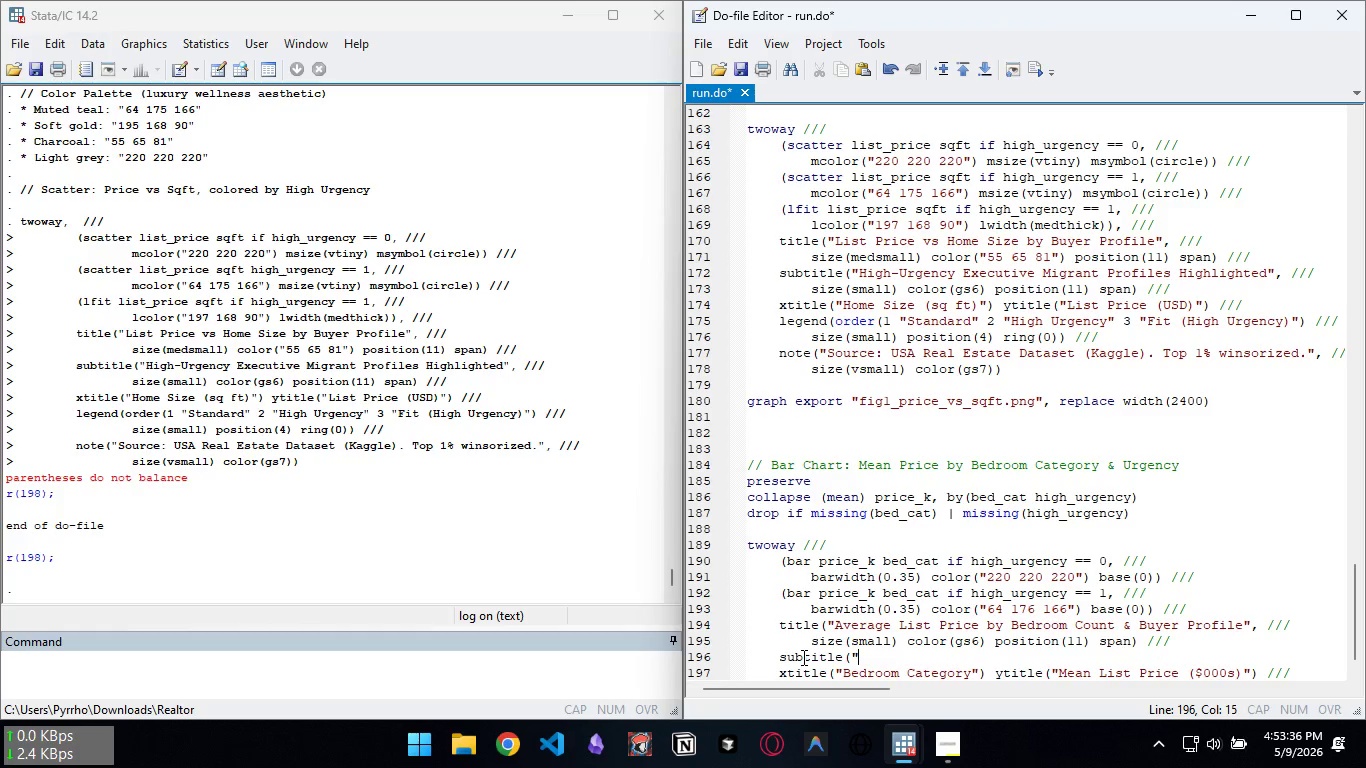 
key(ArrowDown)
 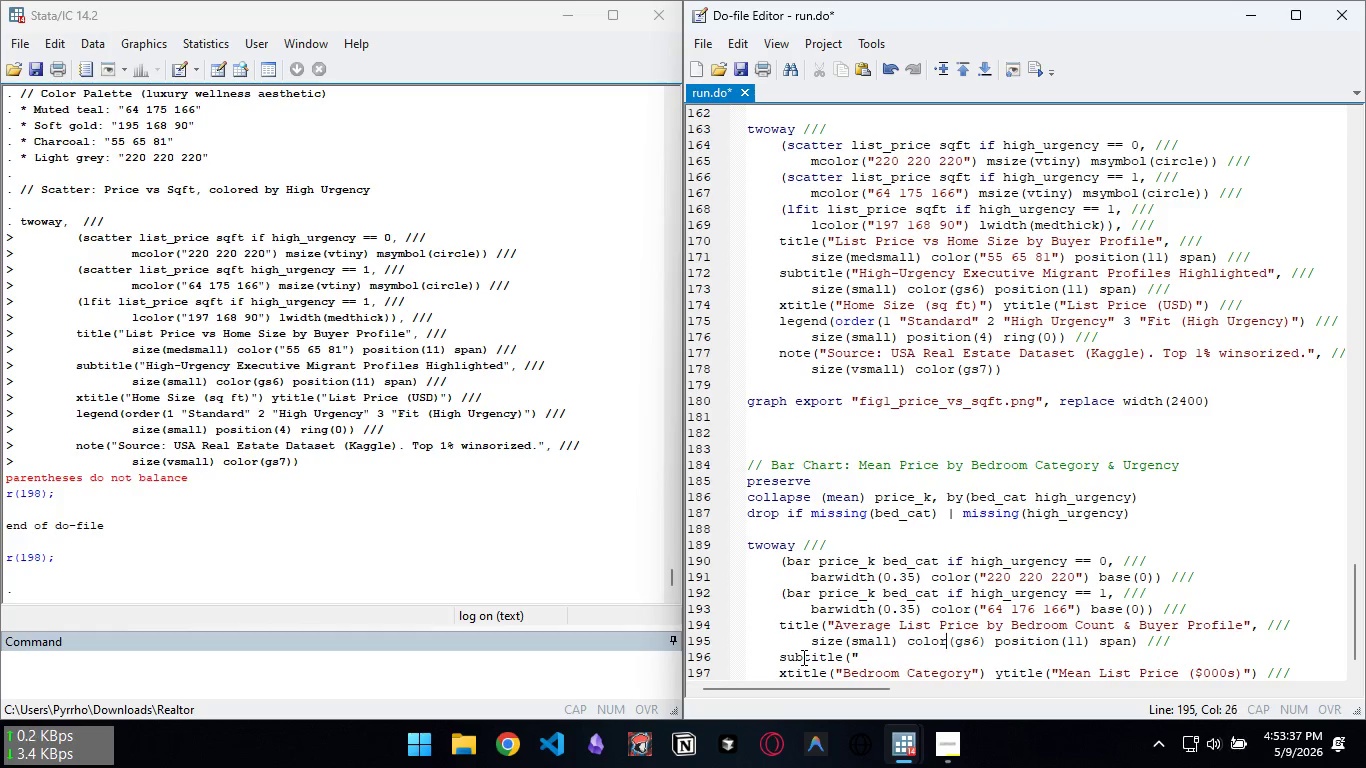 
key(ArrowUp)
 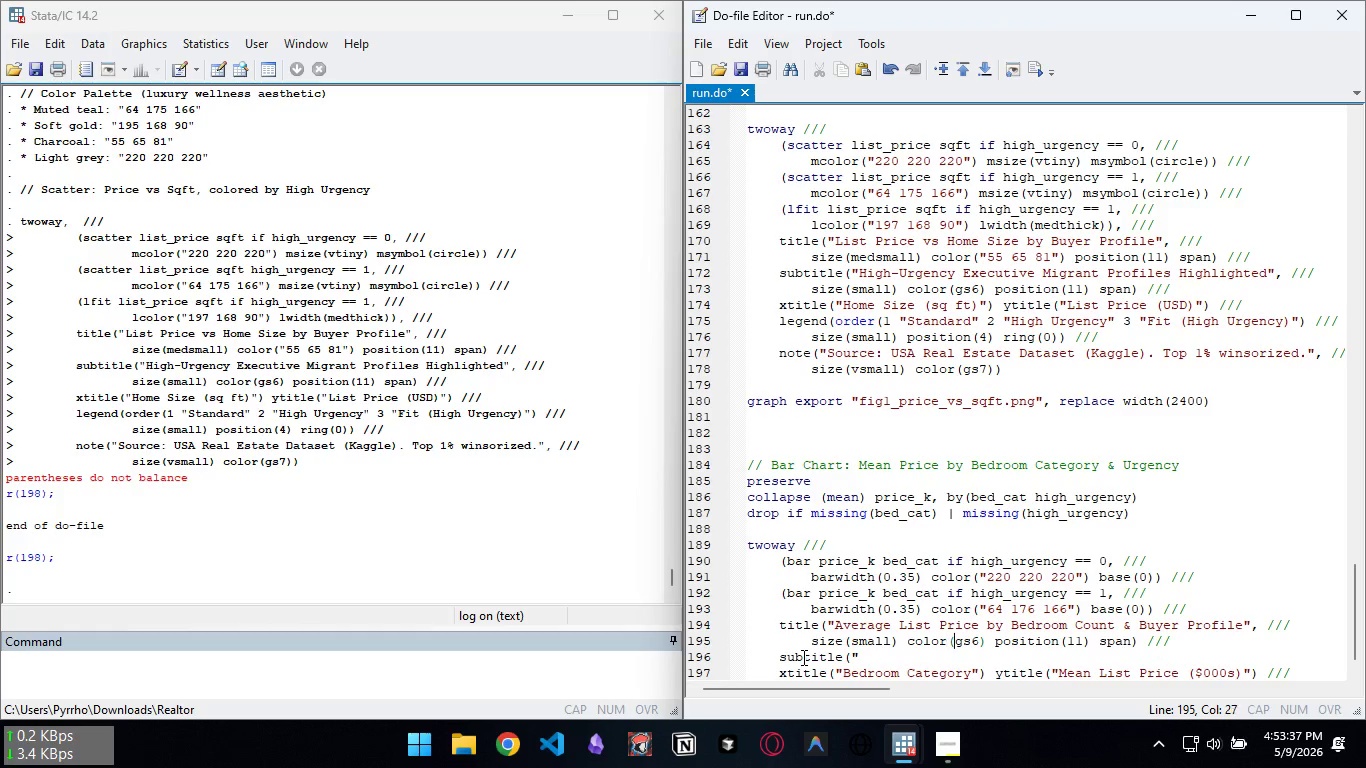 
key(Control+ArrowRight)
 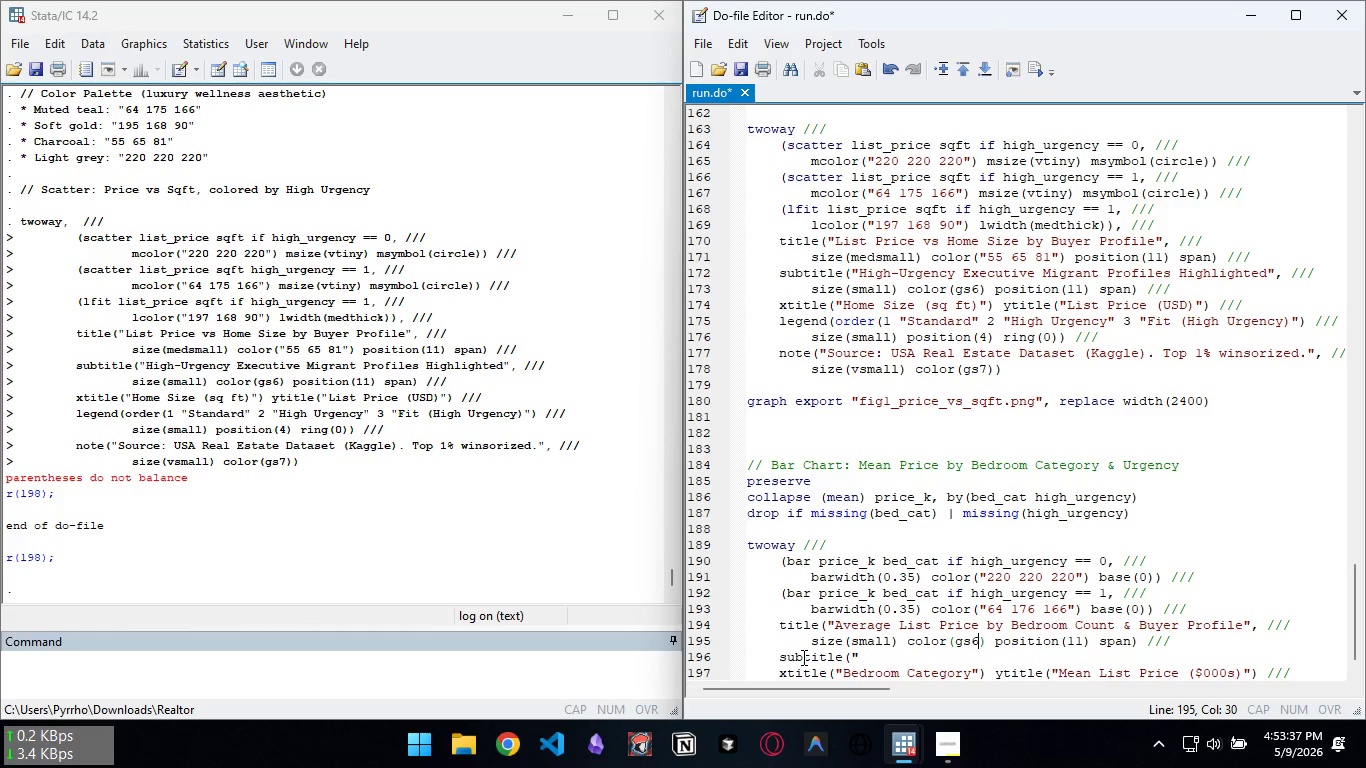 
key(Control+ArrowRight)
 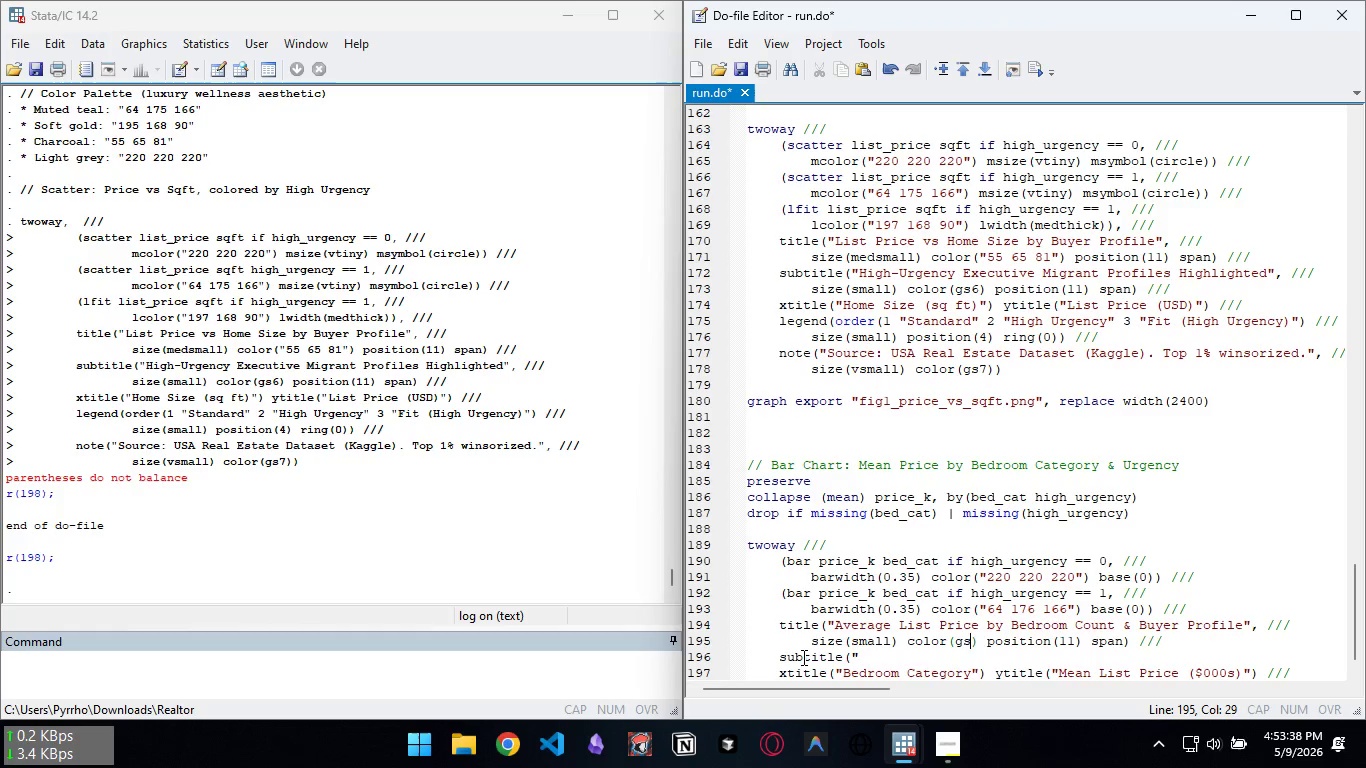 
key(Backspace)
key(Backspace)
key(Backspace)
type("55 65 81"))
key(Backspace)
 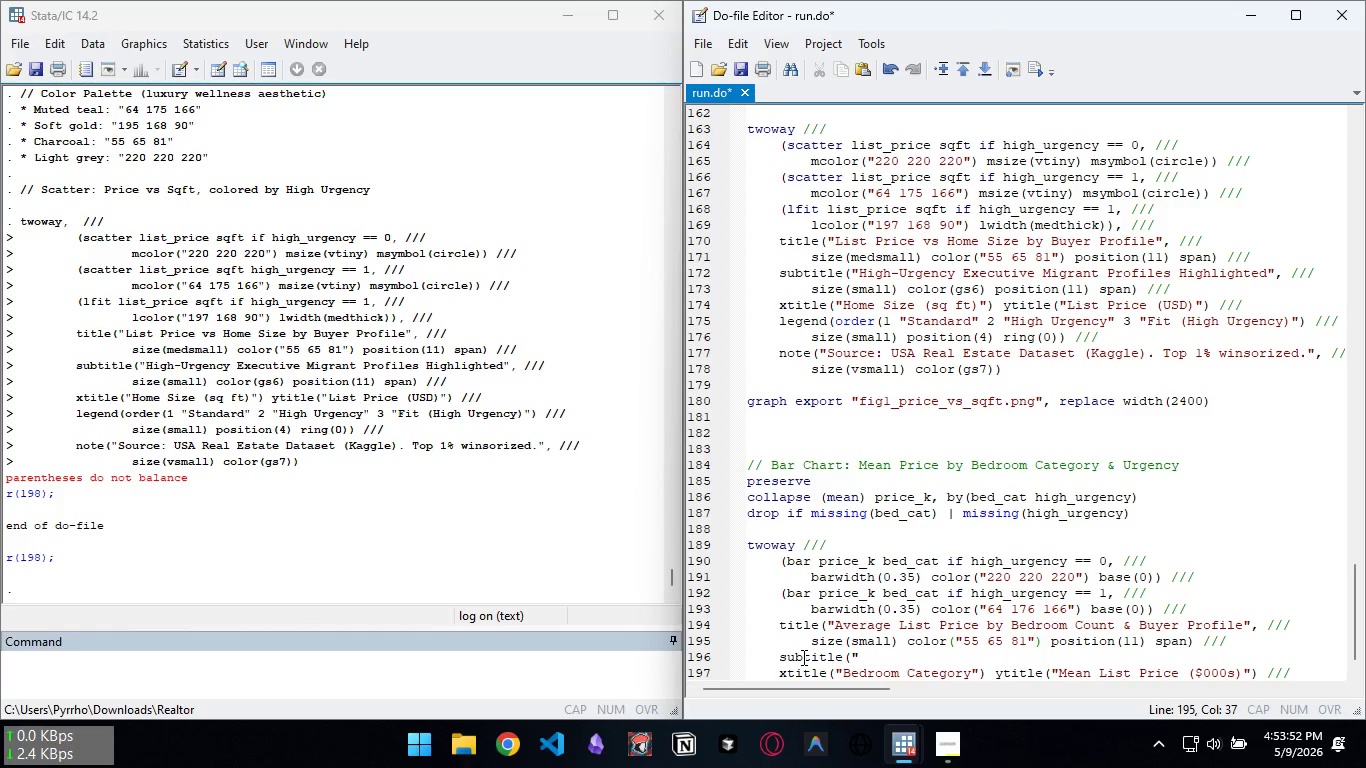 
key(ArrowRight)
 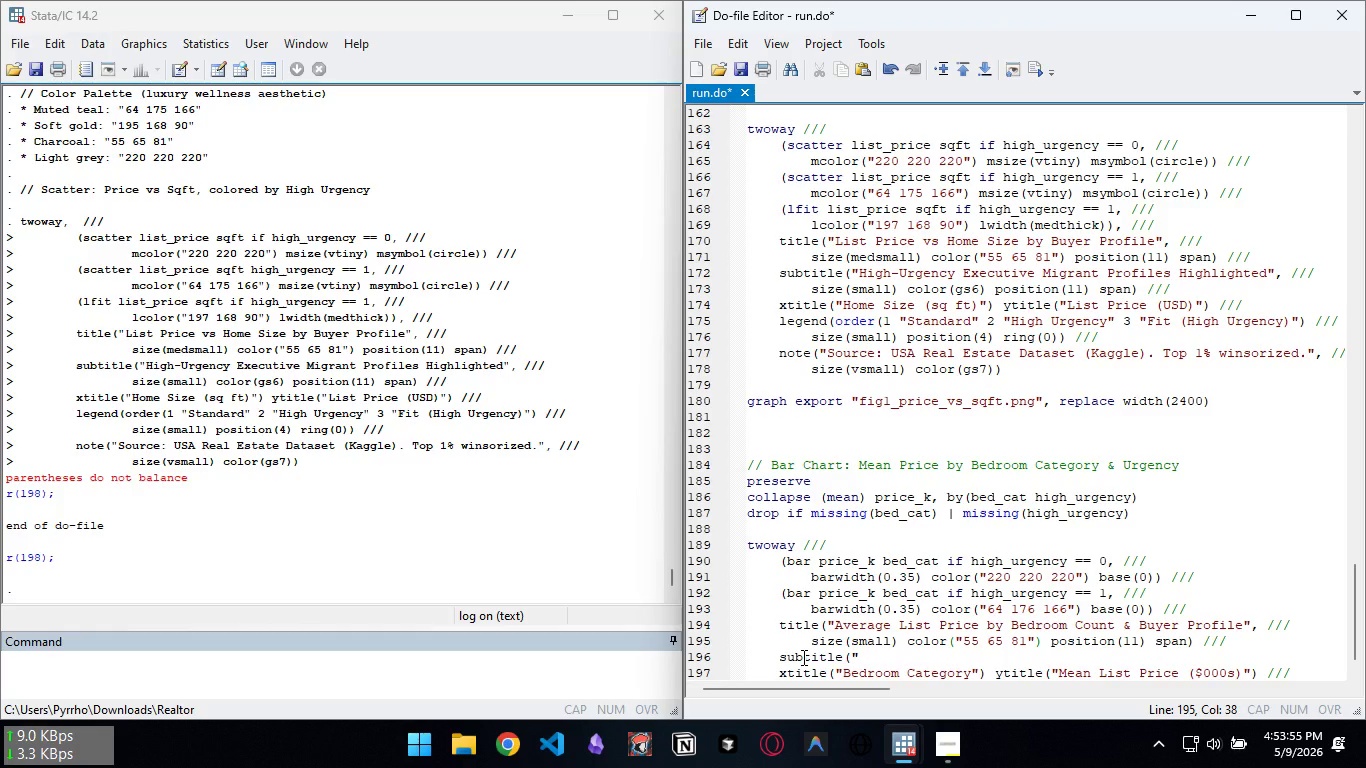 
key(ArrowDown)
 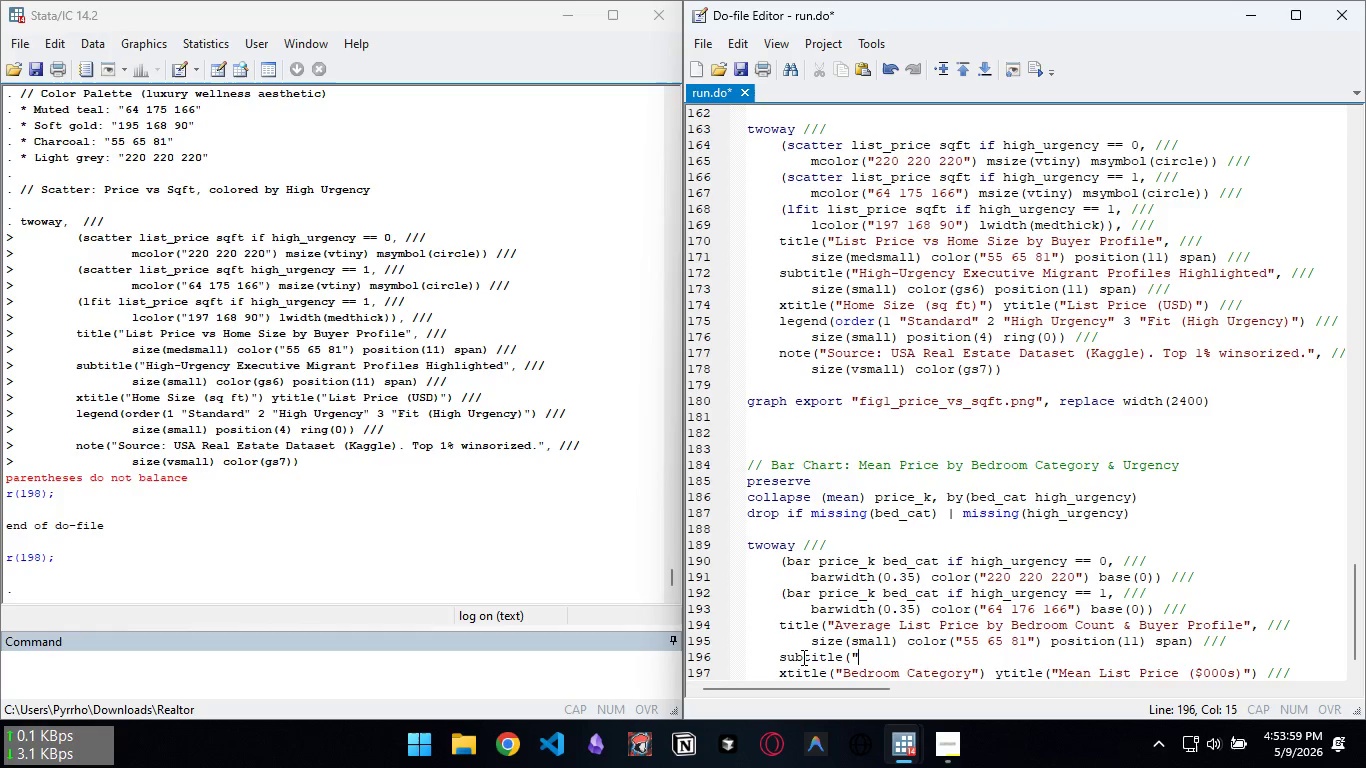 
type(High-r)
key(Backspace)
type(Urgency vs Standard Listings)
 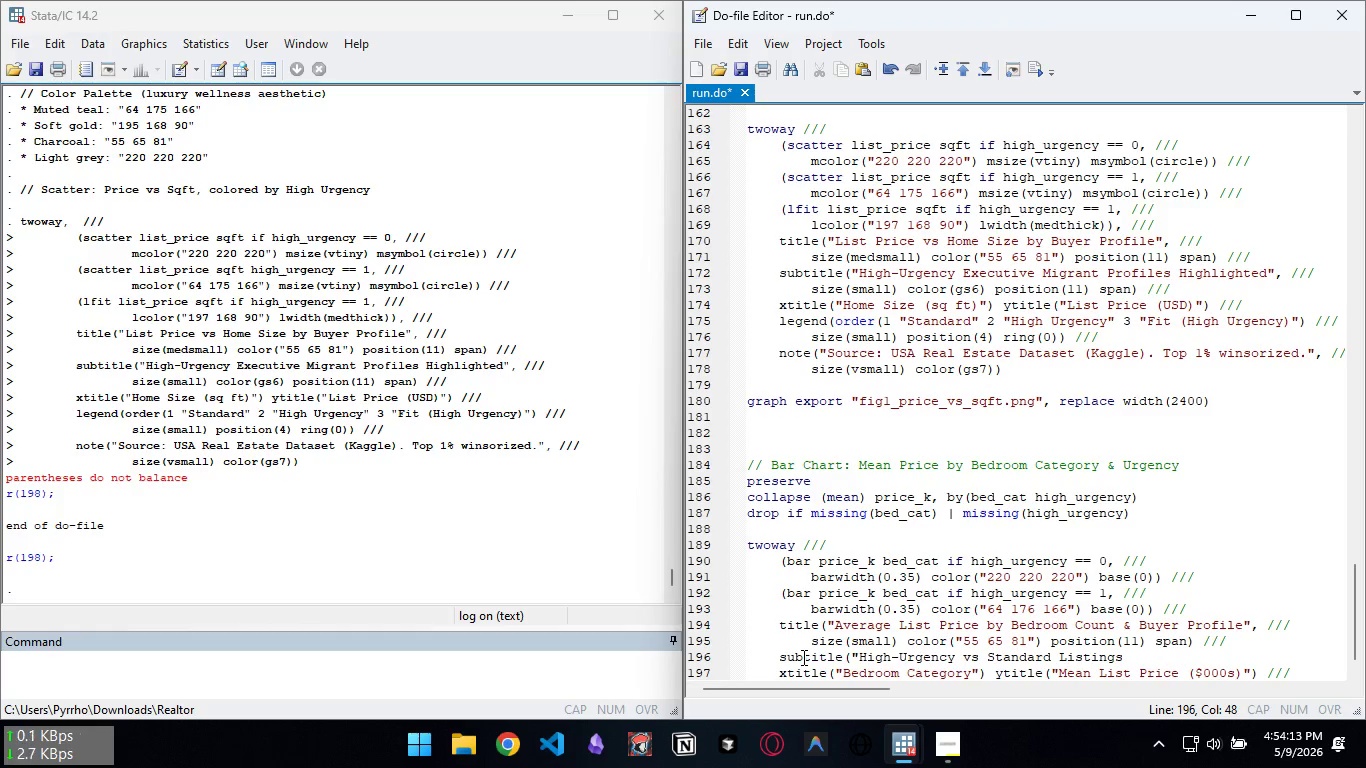 
key(Shift+Quote)
 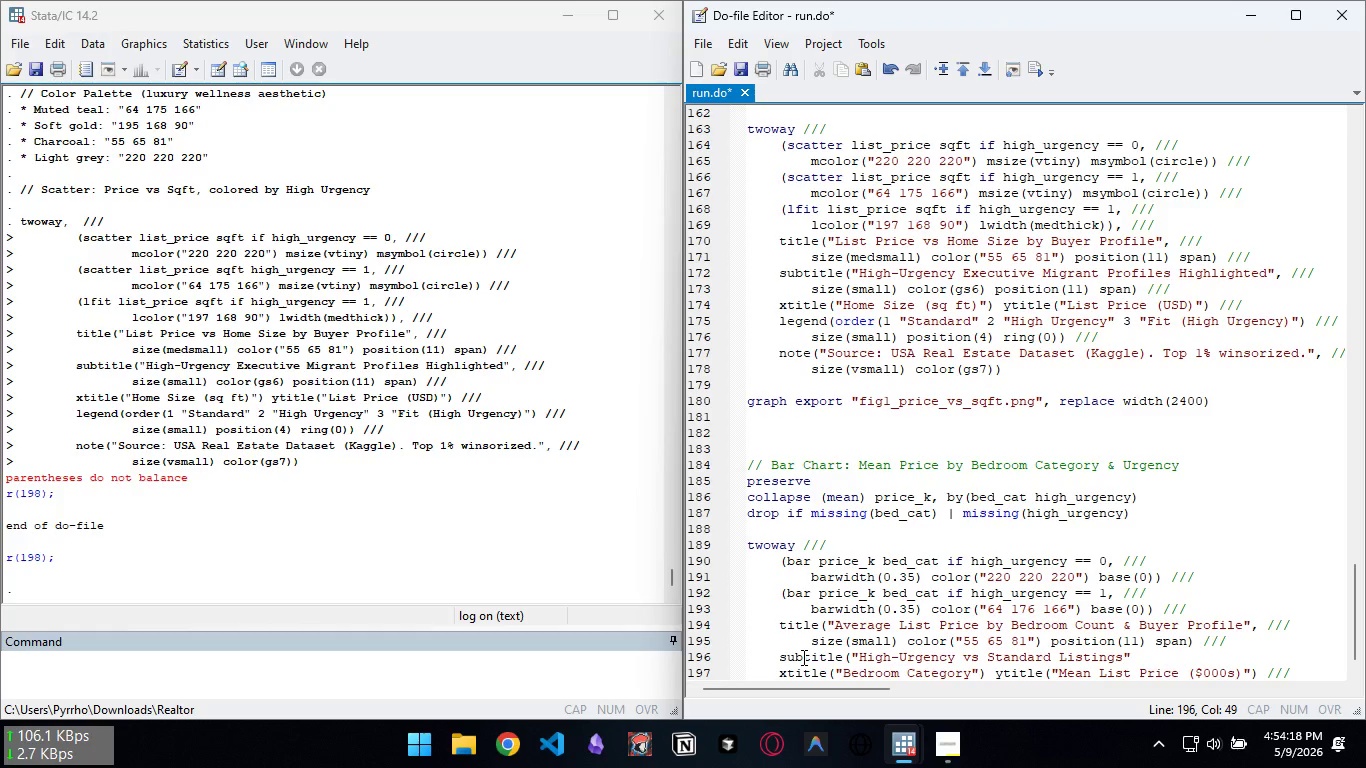 
key(Comma)
 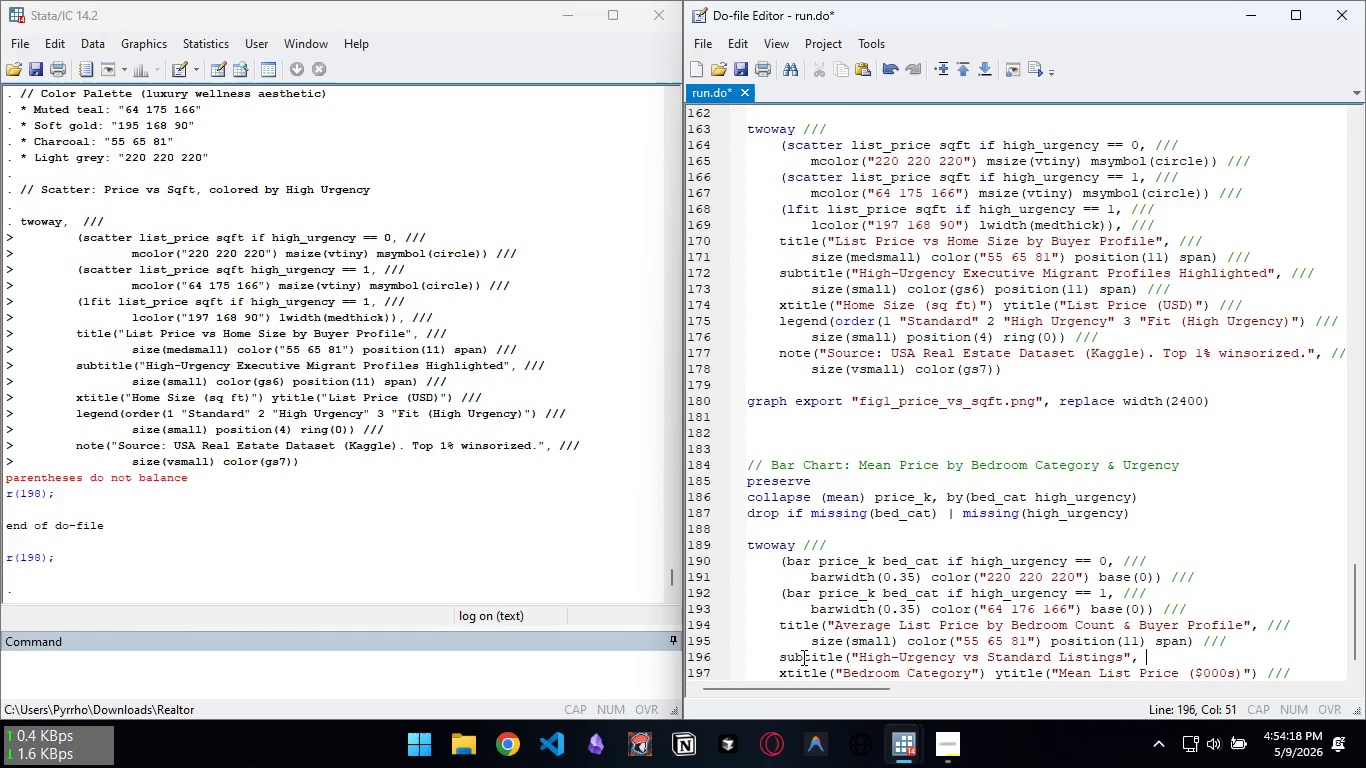 
key(Space)
 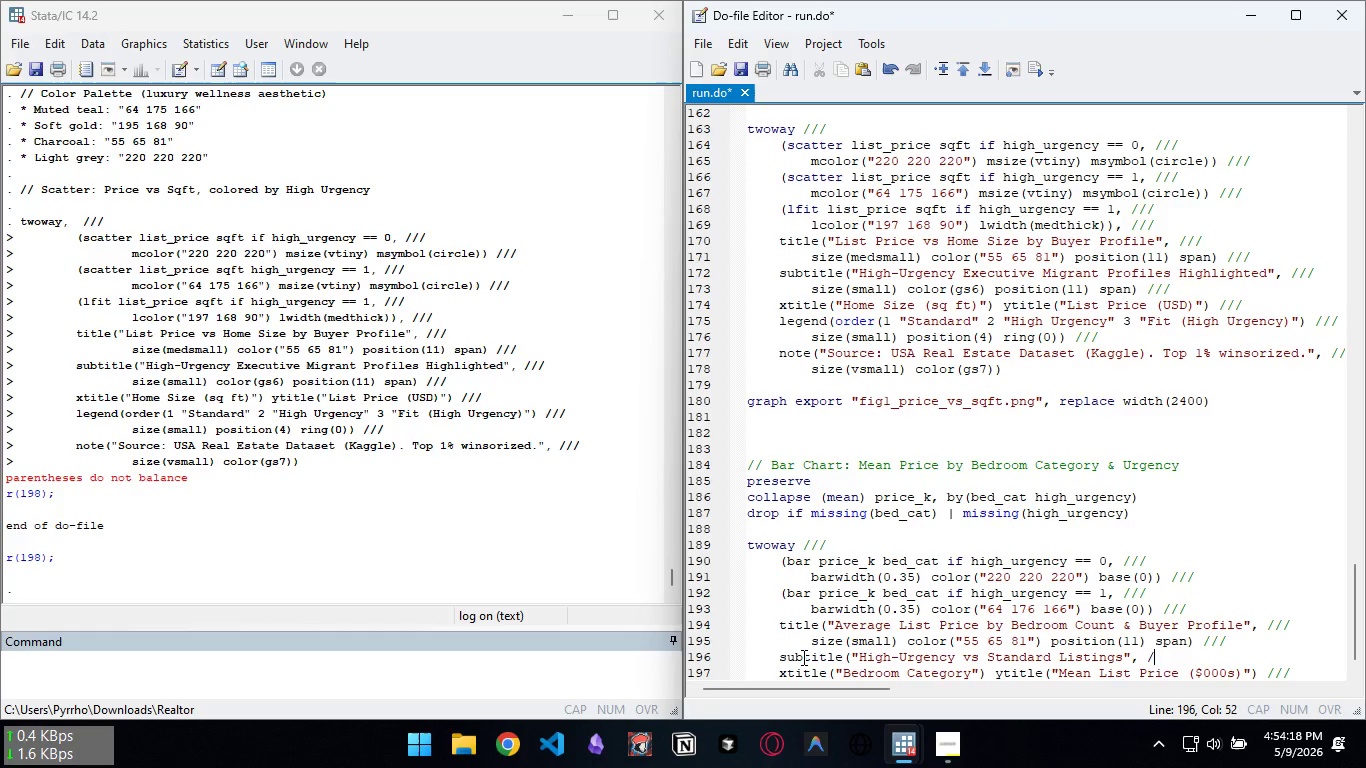 
key(Slash)
 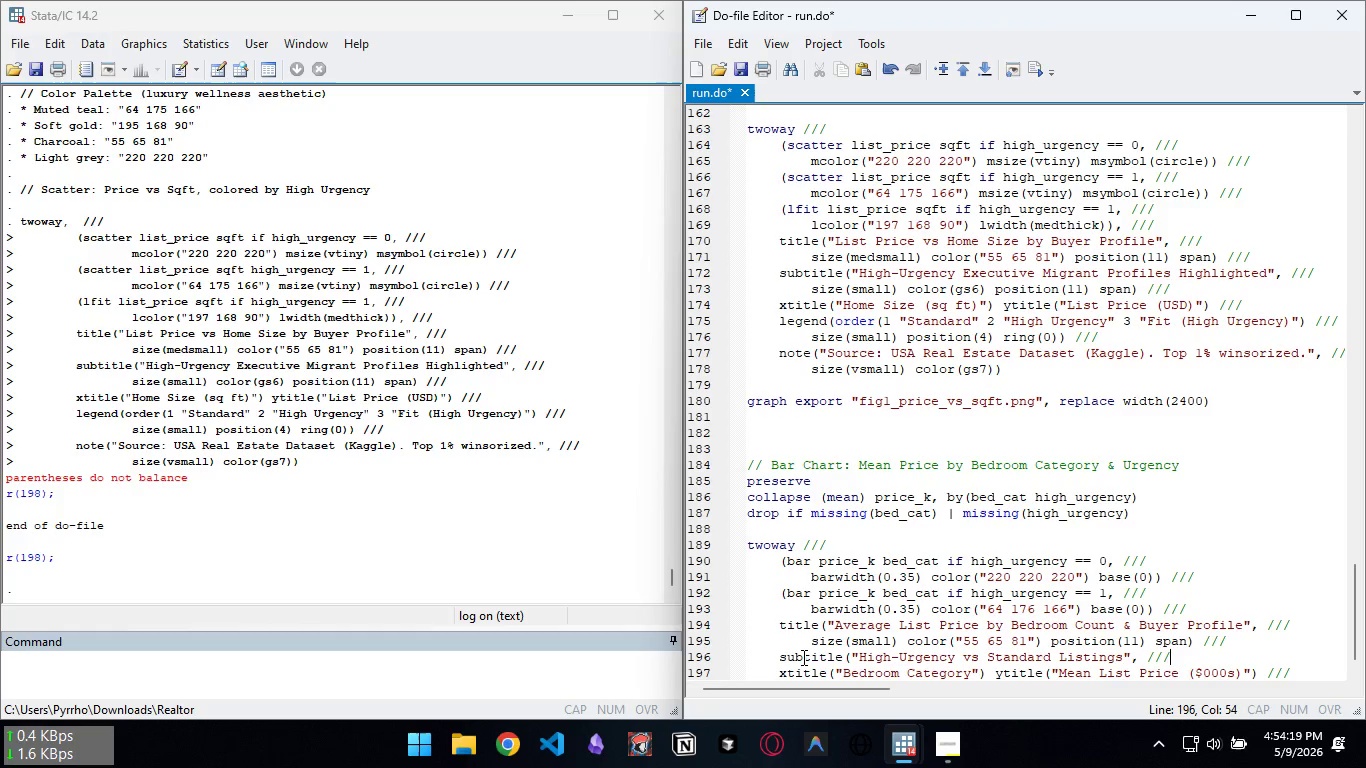 
key(Slash)
 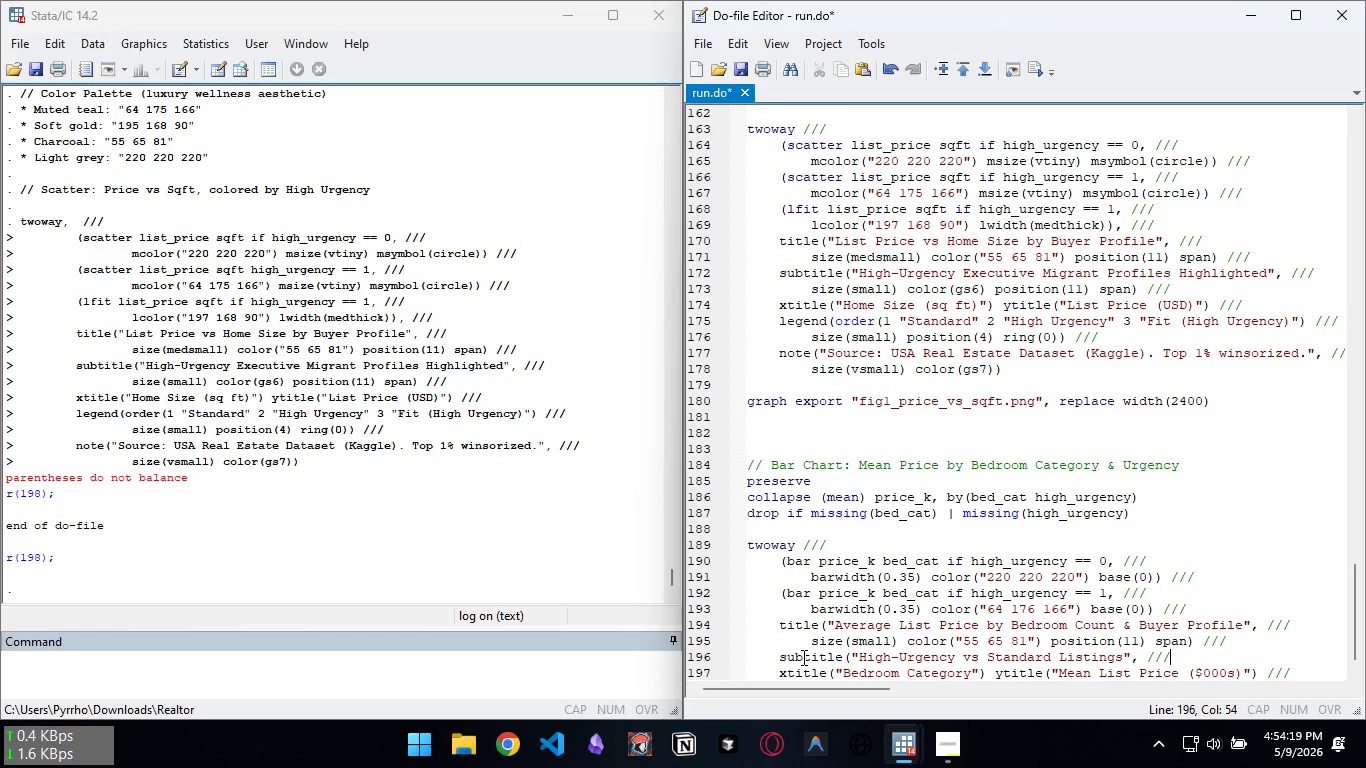 
key(Slash)
 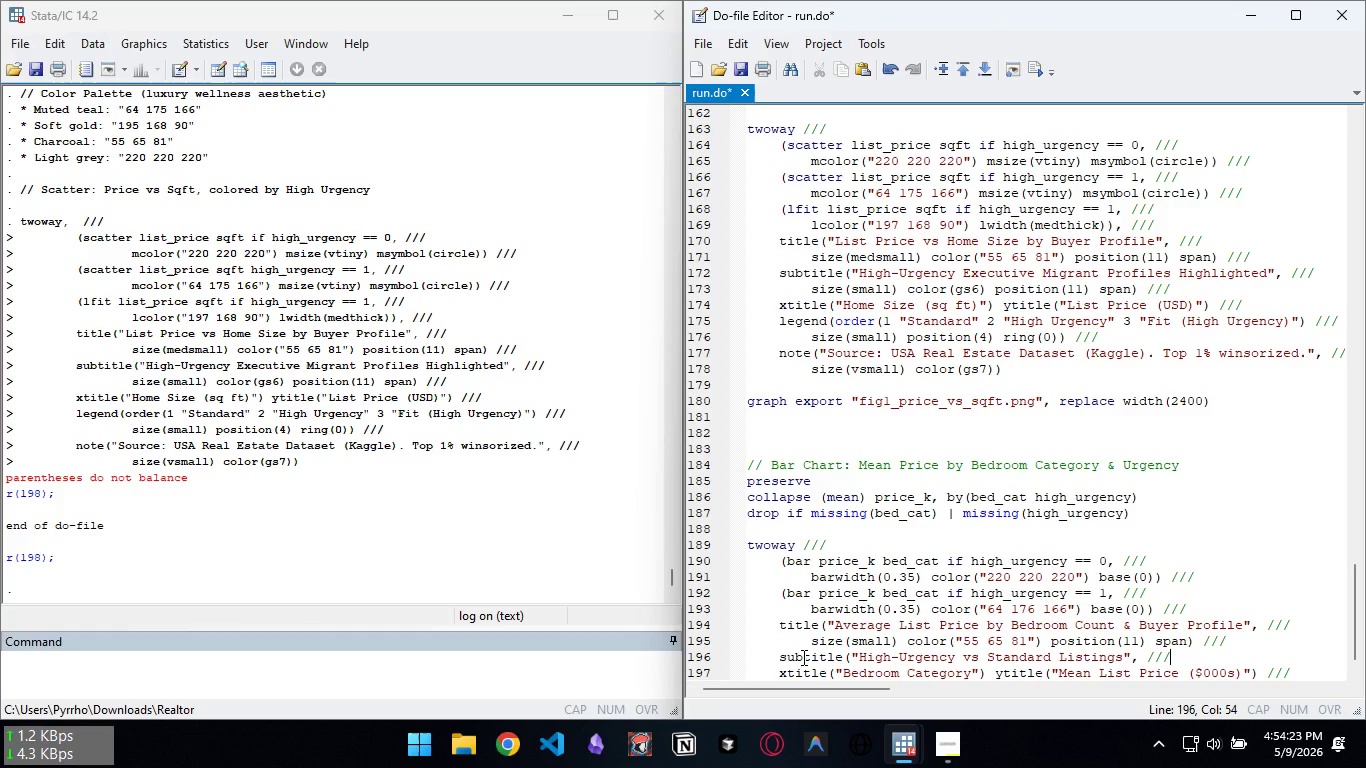 
wait(5.39)
 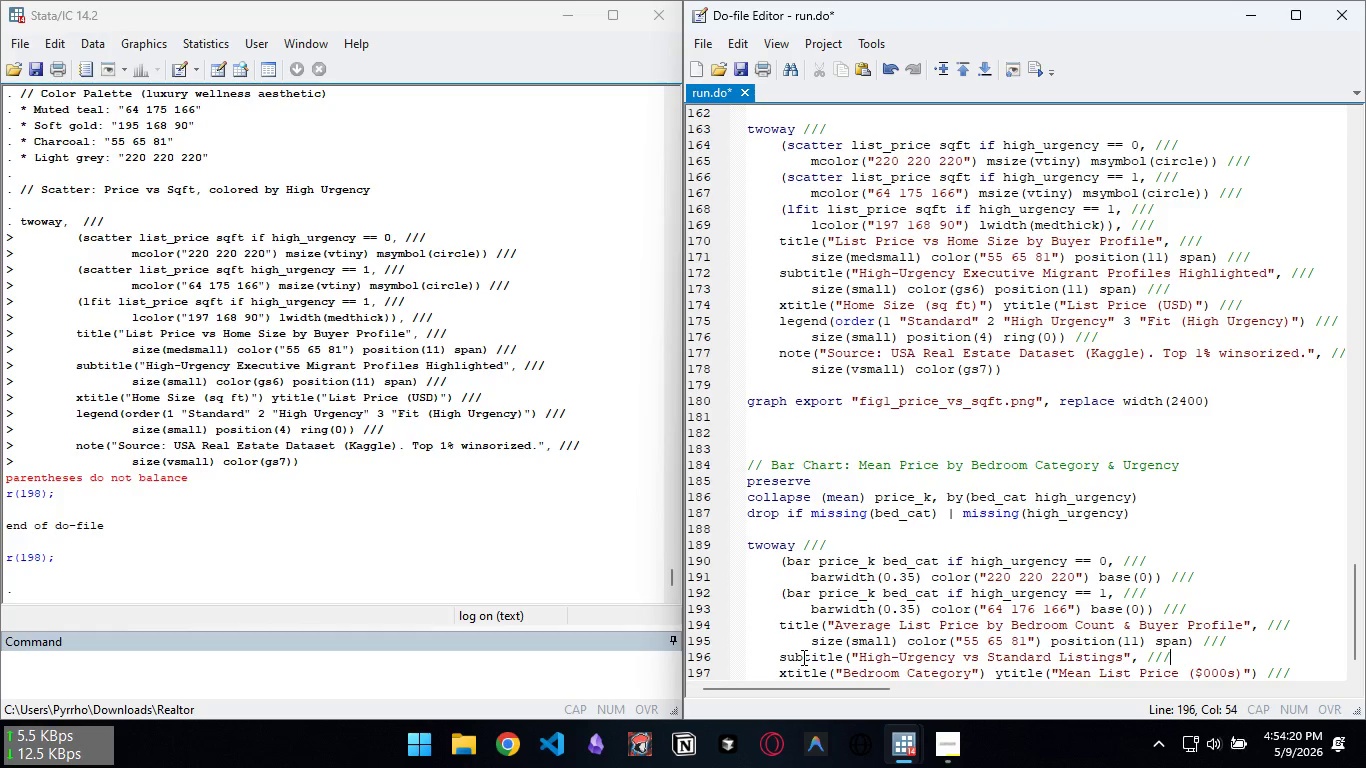 
key(Enter)
 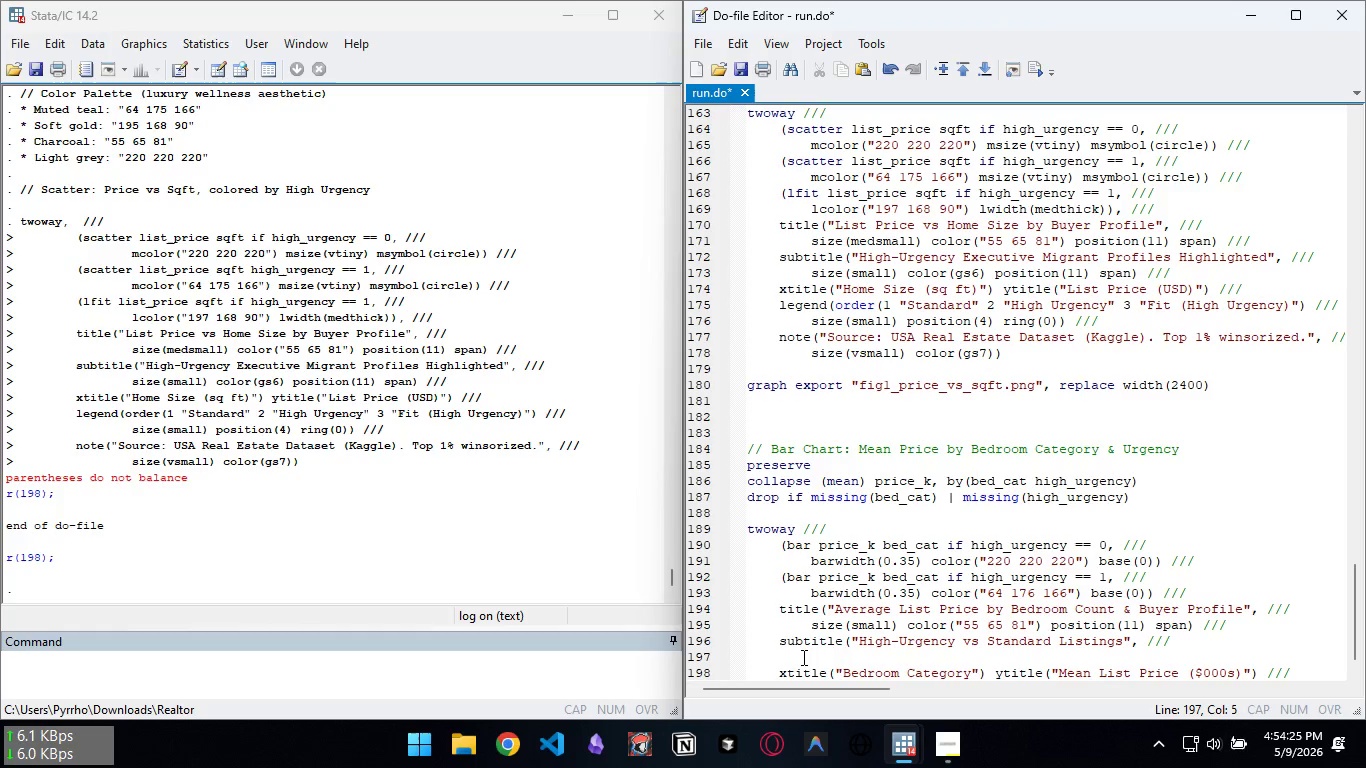 
key(Tab)
type(size(small) color(gs6) ab)
key(Backspace)
key(Backspace)
type(base(0))
 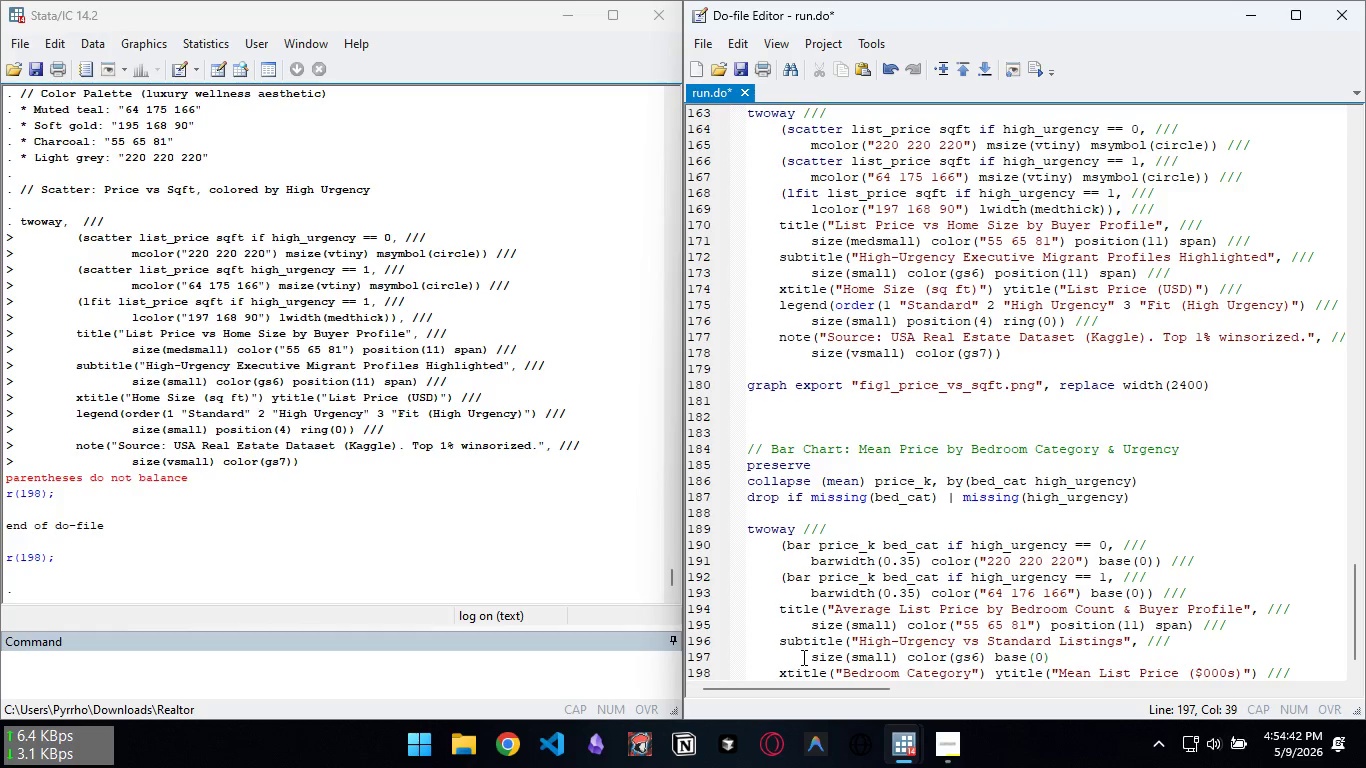 
wait(11.02)
 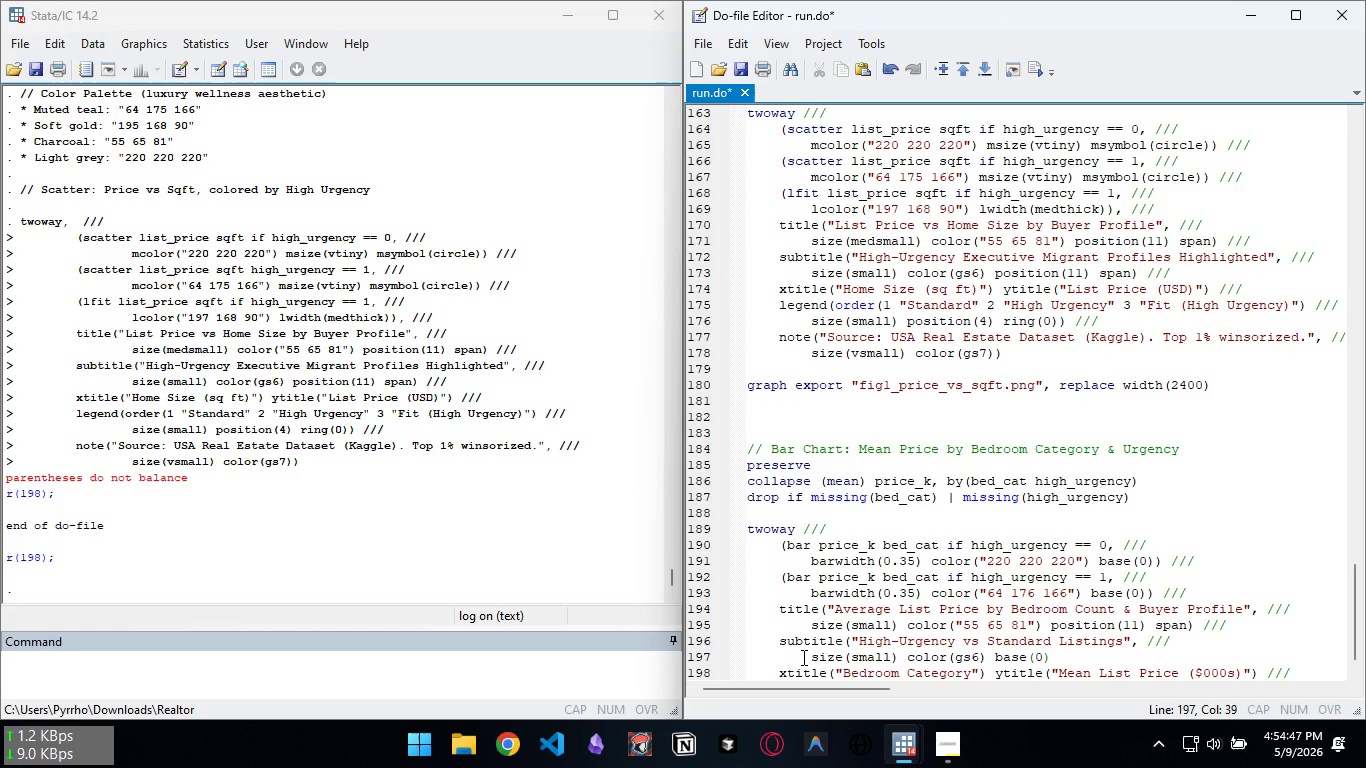 
key(Control+Backspace)
 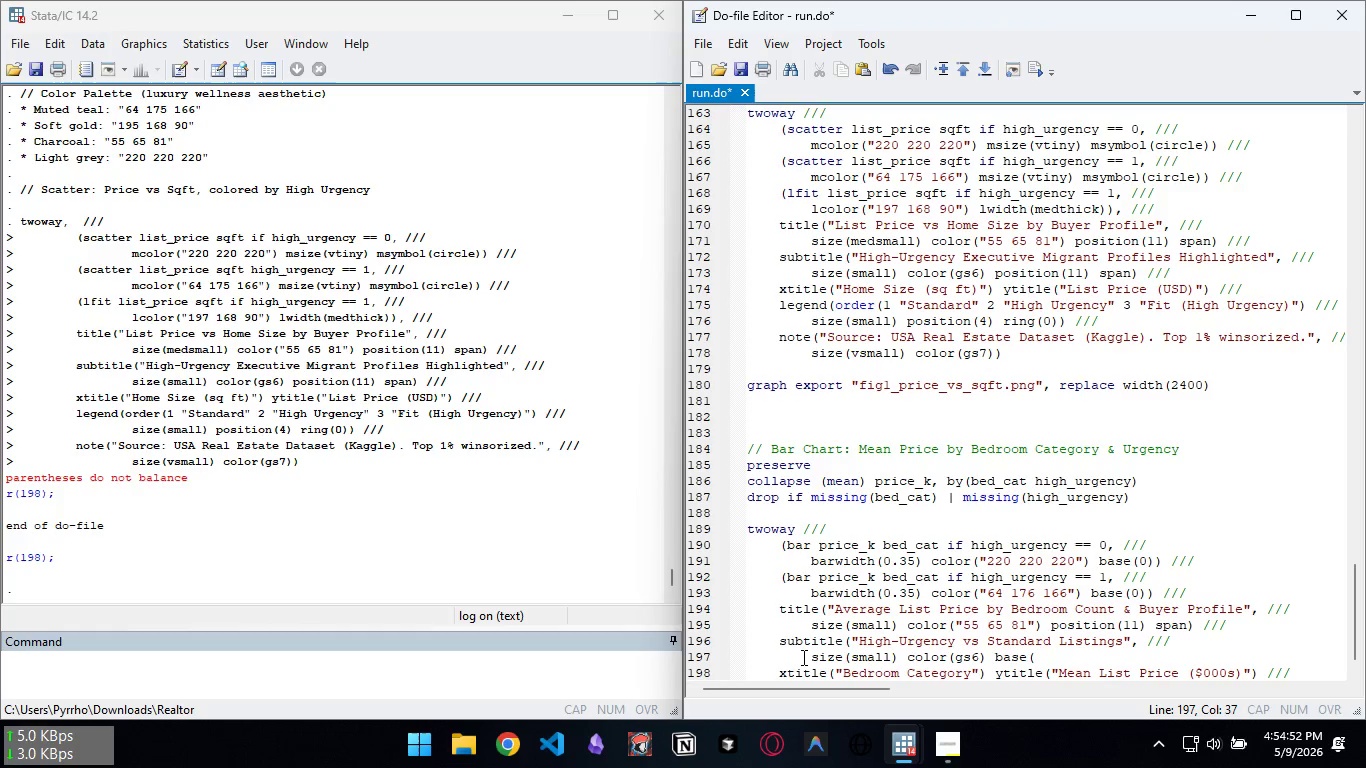 
key(Control+Backspace)
 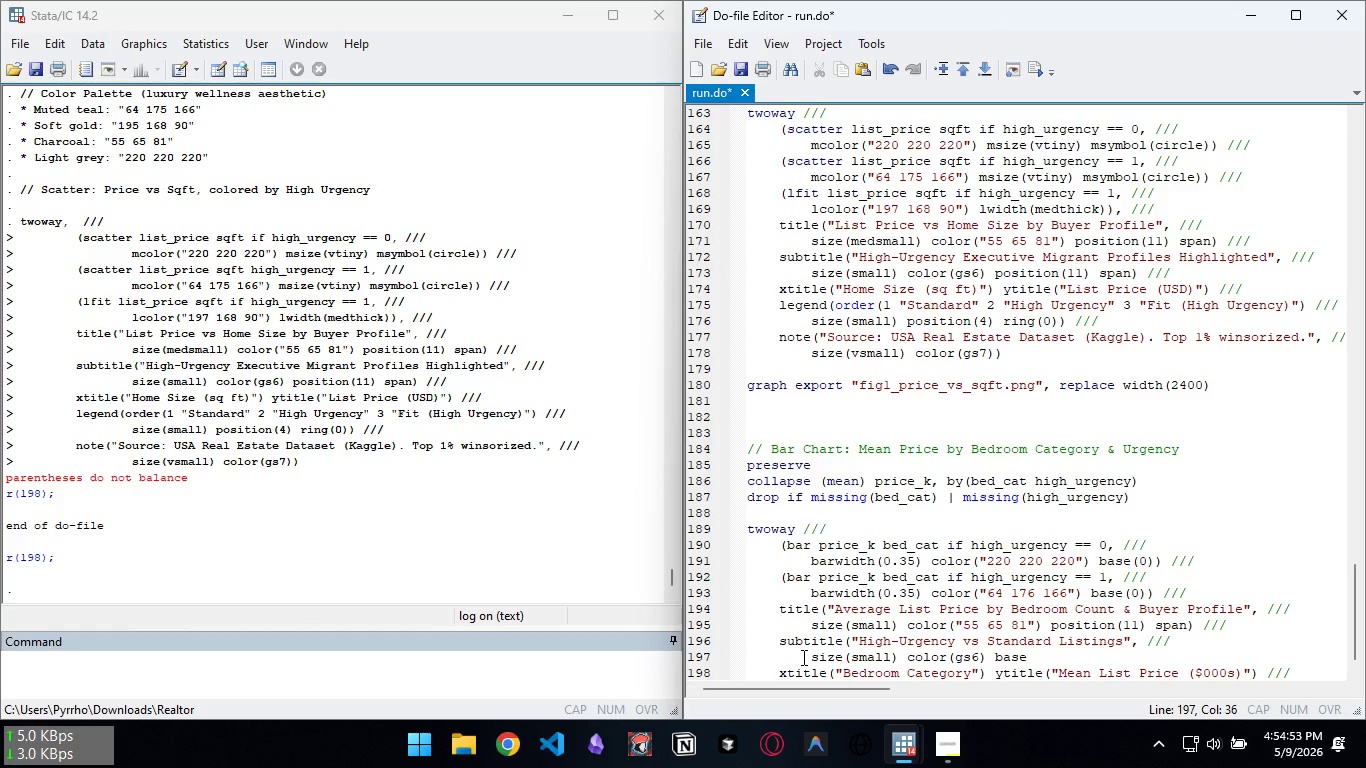 
key(Control+Backspace)
 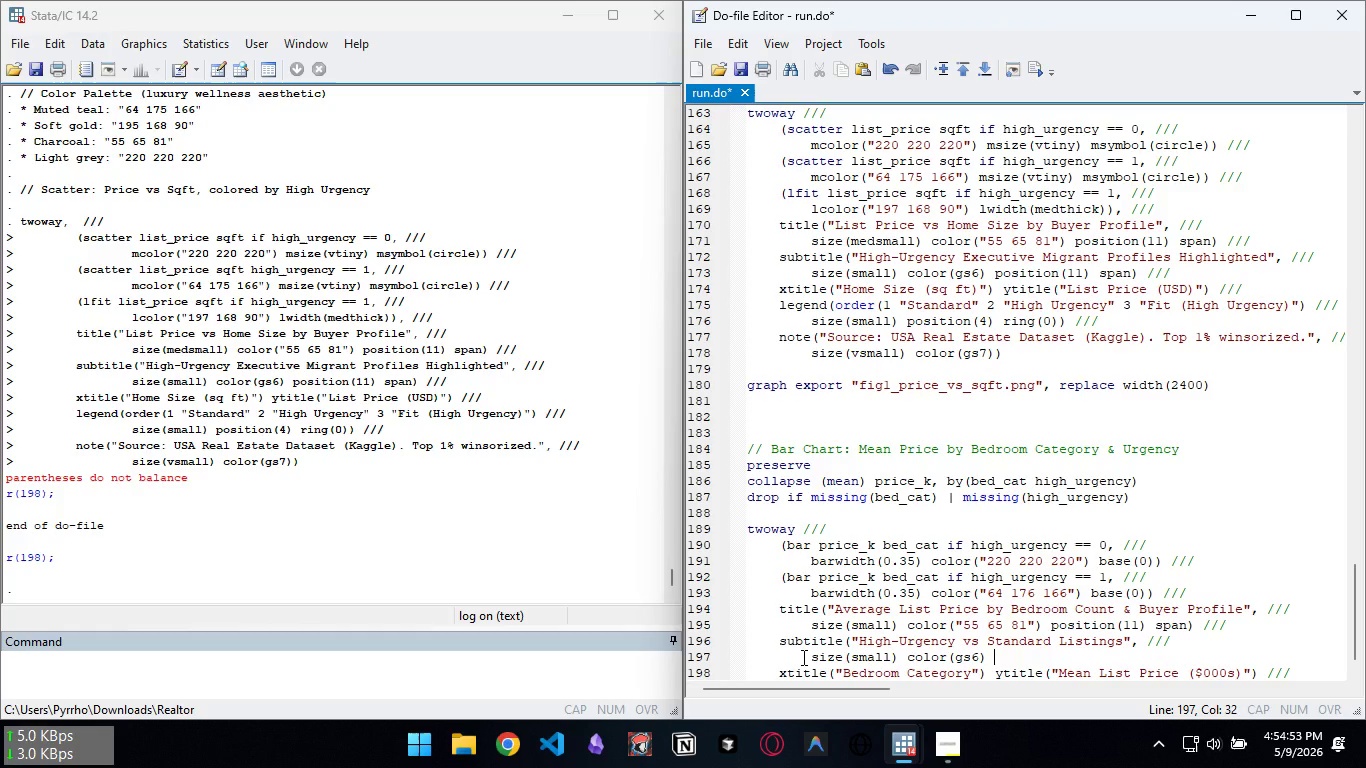 
key(Control+Backspace)
 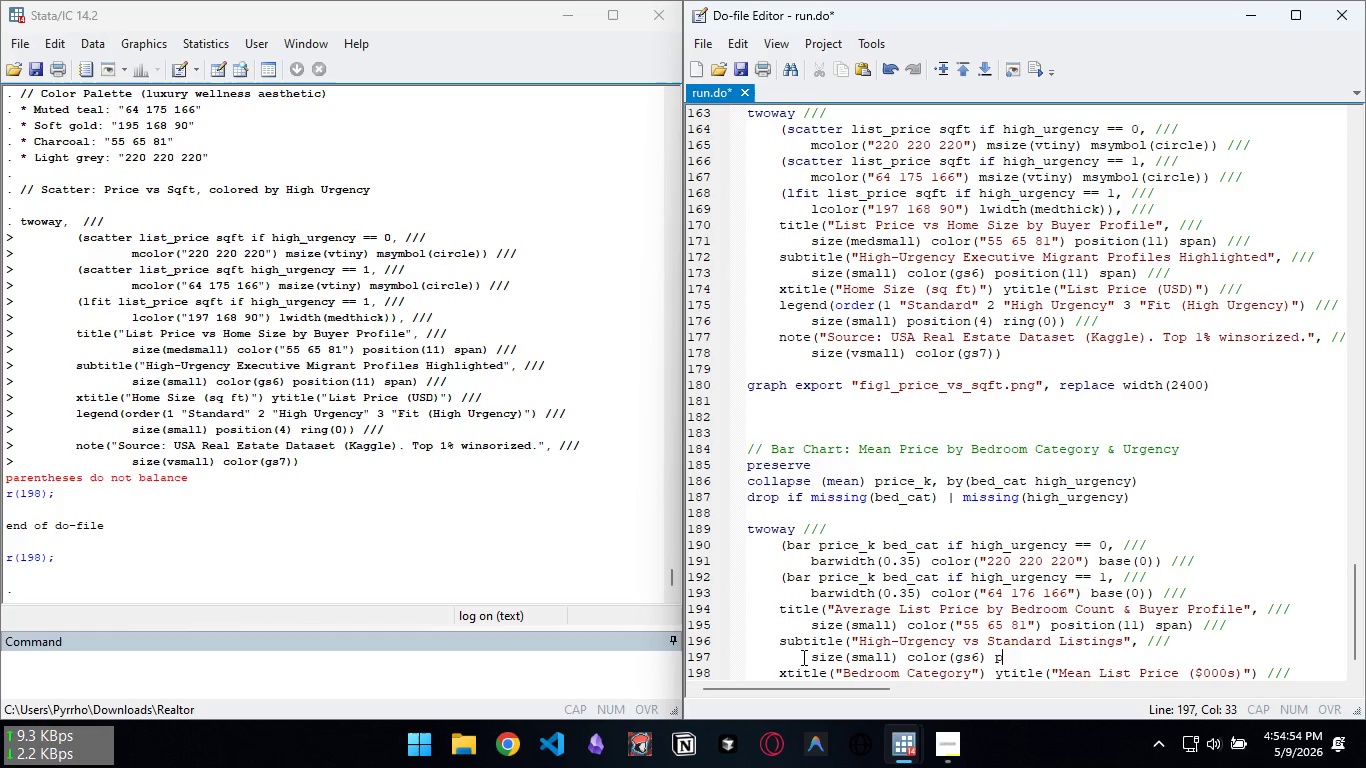 
type(position(11) span) ///)
 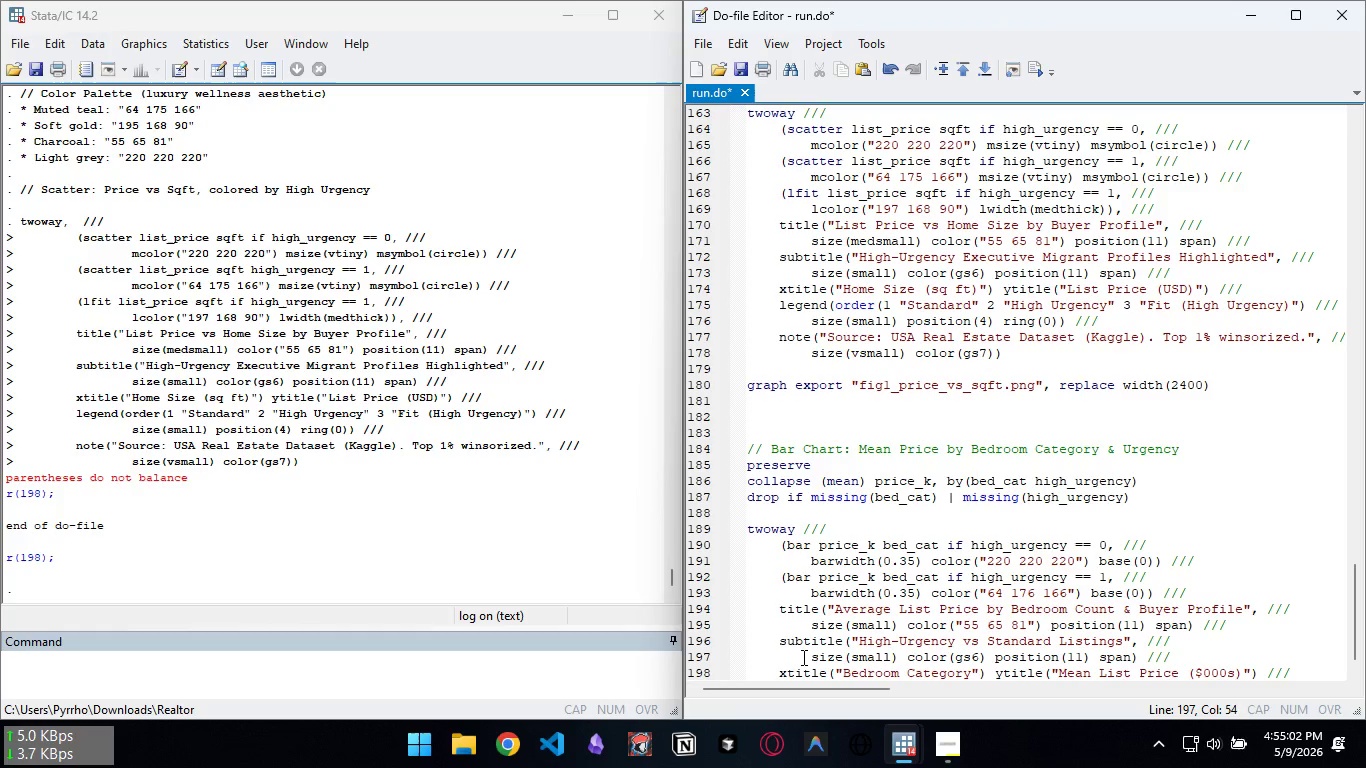 
scroll: coordinate [867, 574], scroll_direction: down, amount: 6.0
 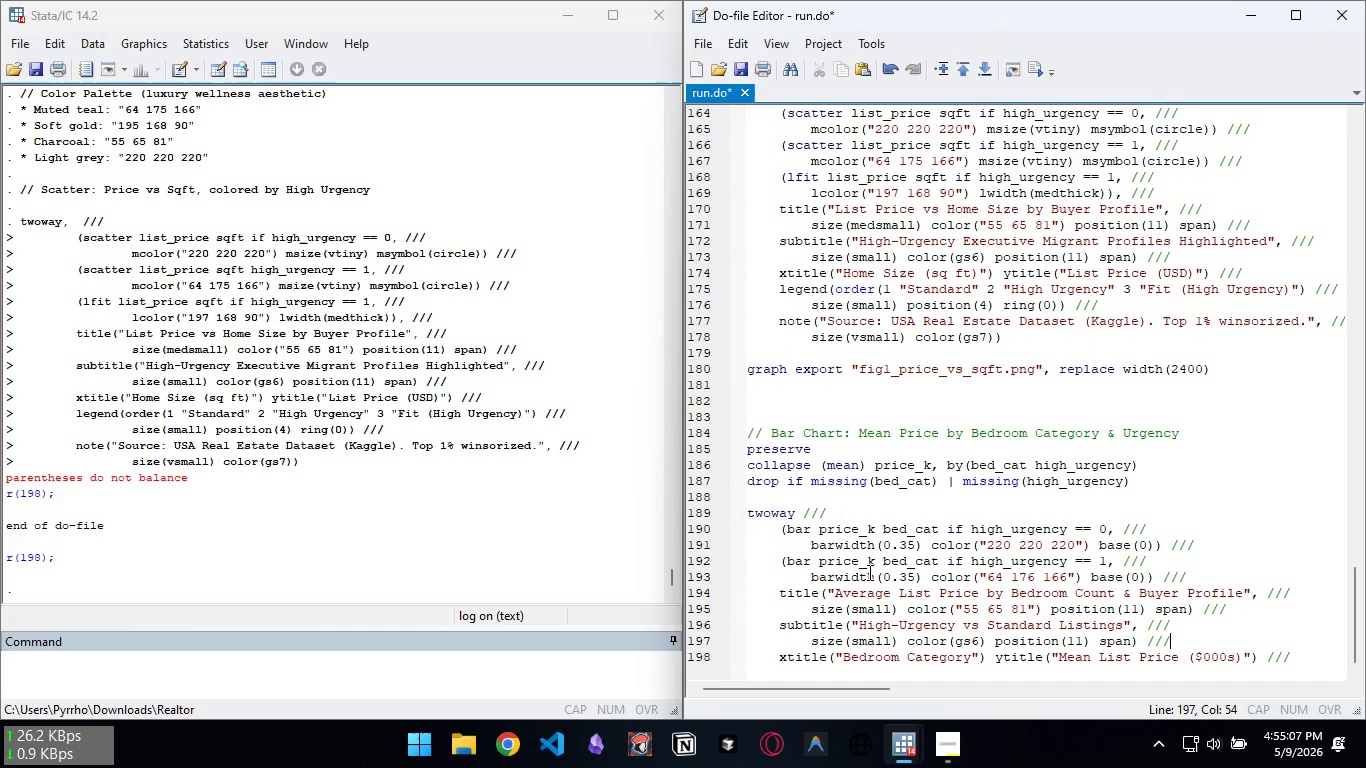 
key(Control+ArrowLeft)
 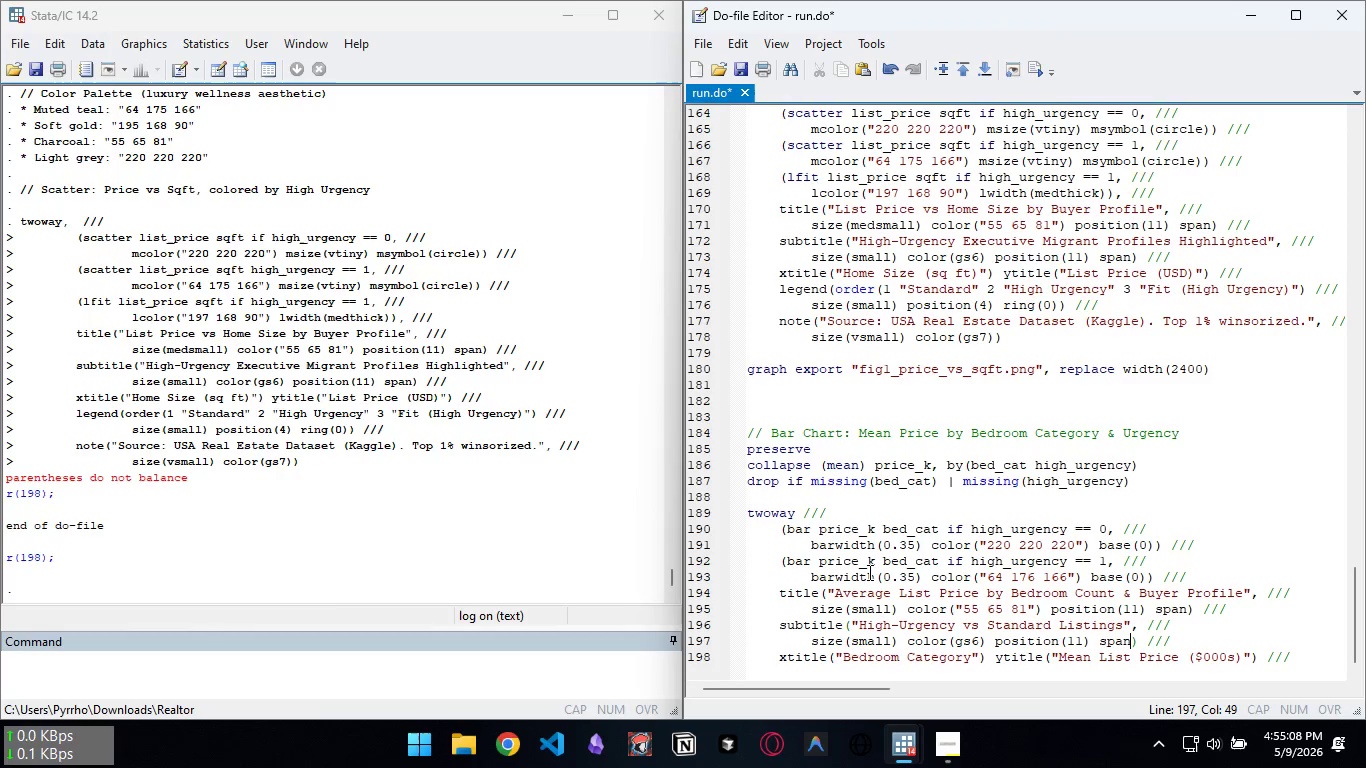 
key(Control+ArrowLeft)
 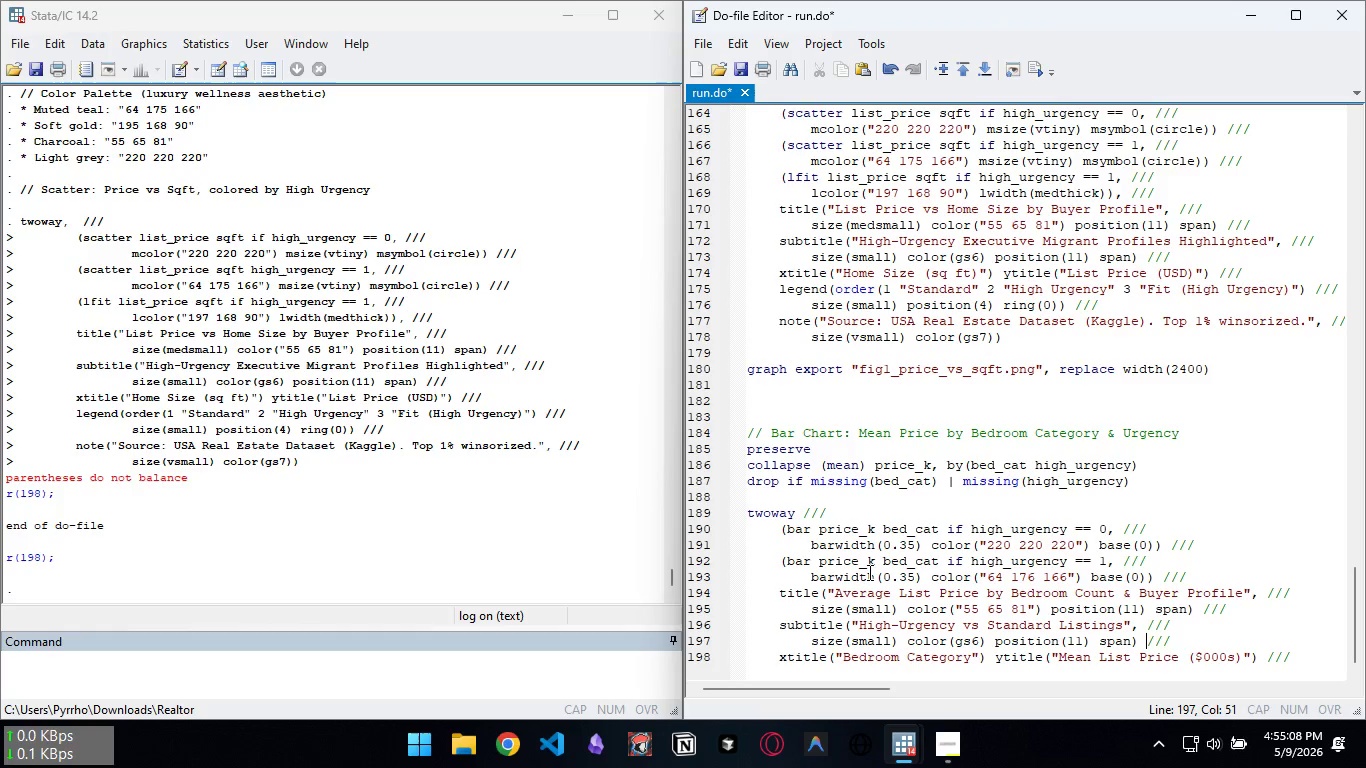 
key(Control+ArrowRight)
 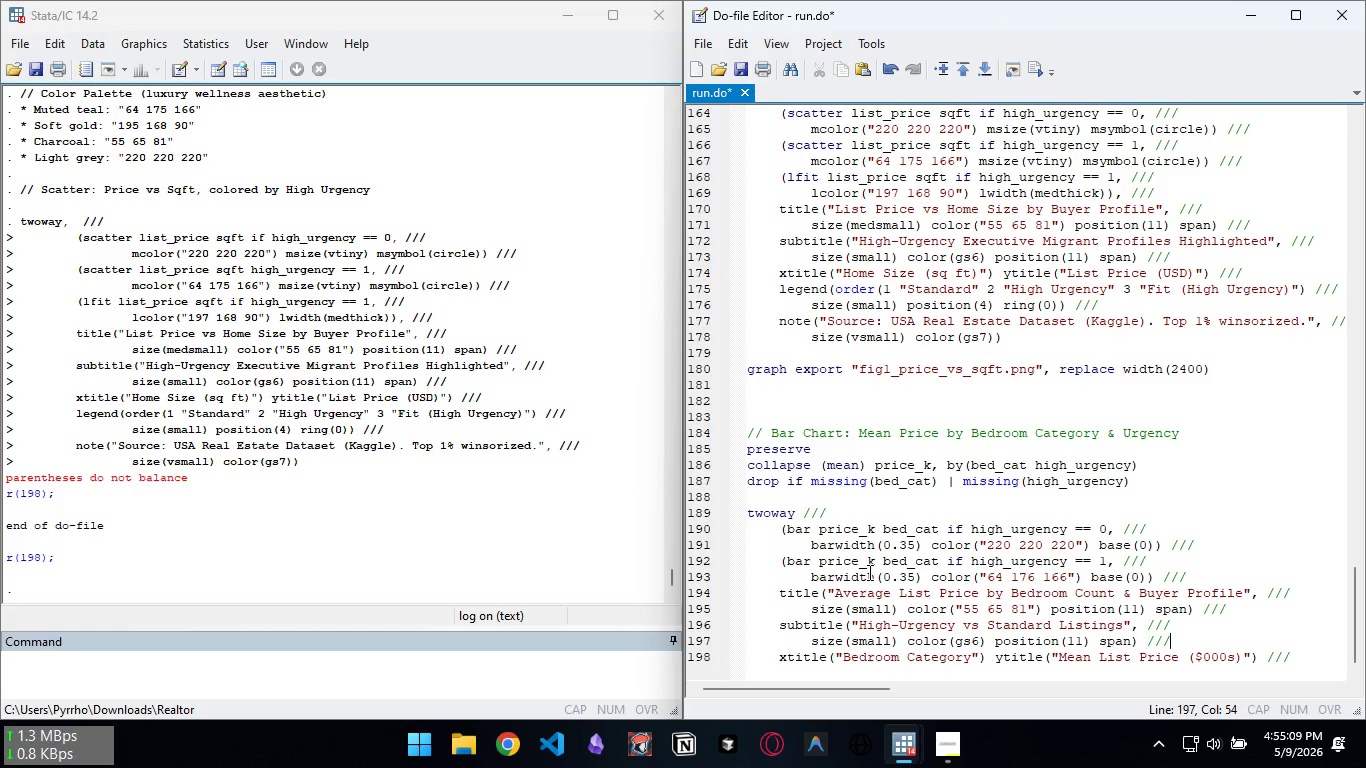 
key(Control+ArrowRight)
 